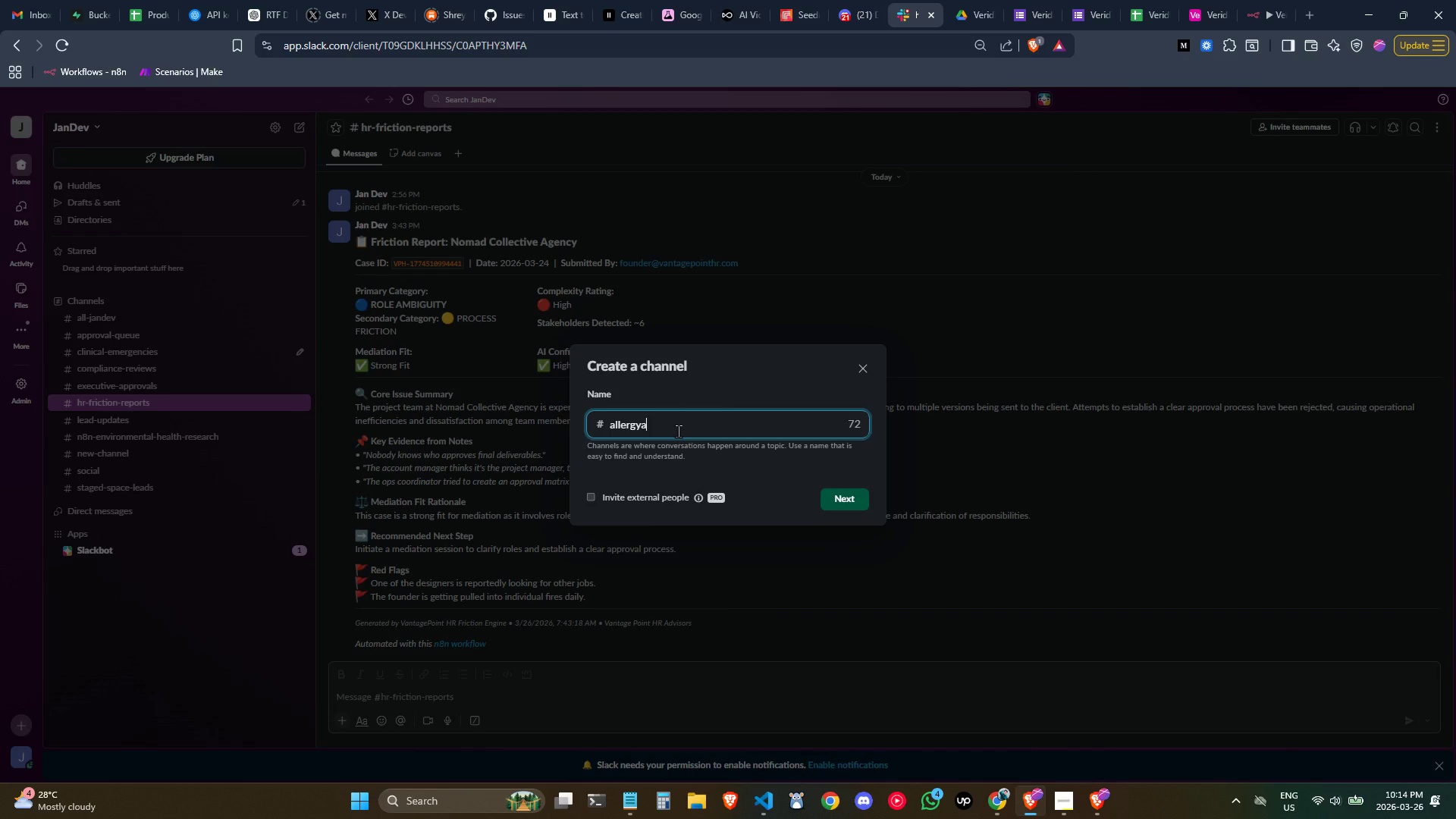 
wait(31.8)
 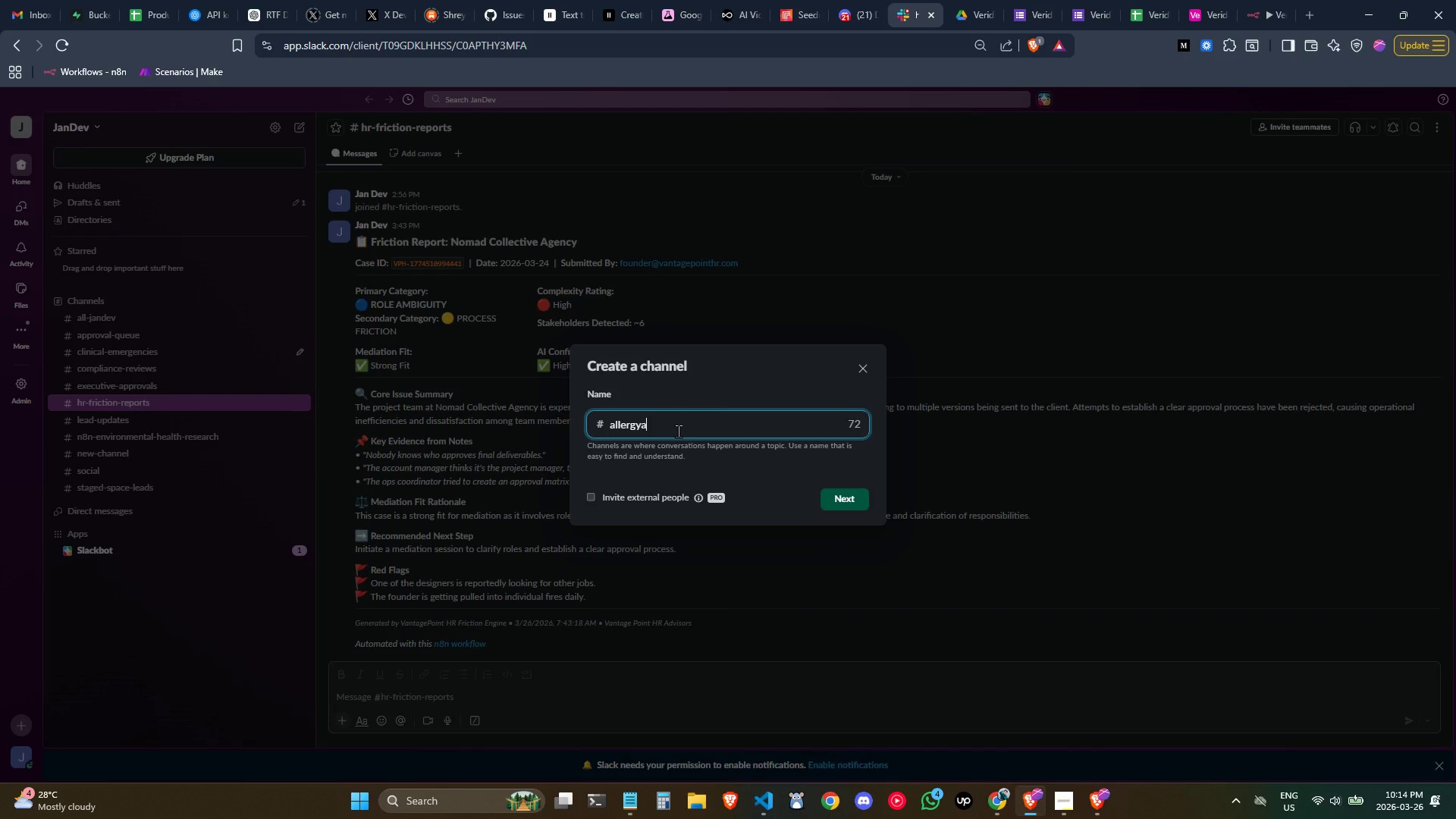 
key(Control+ControlLeft)
 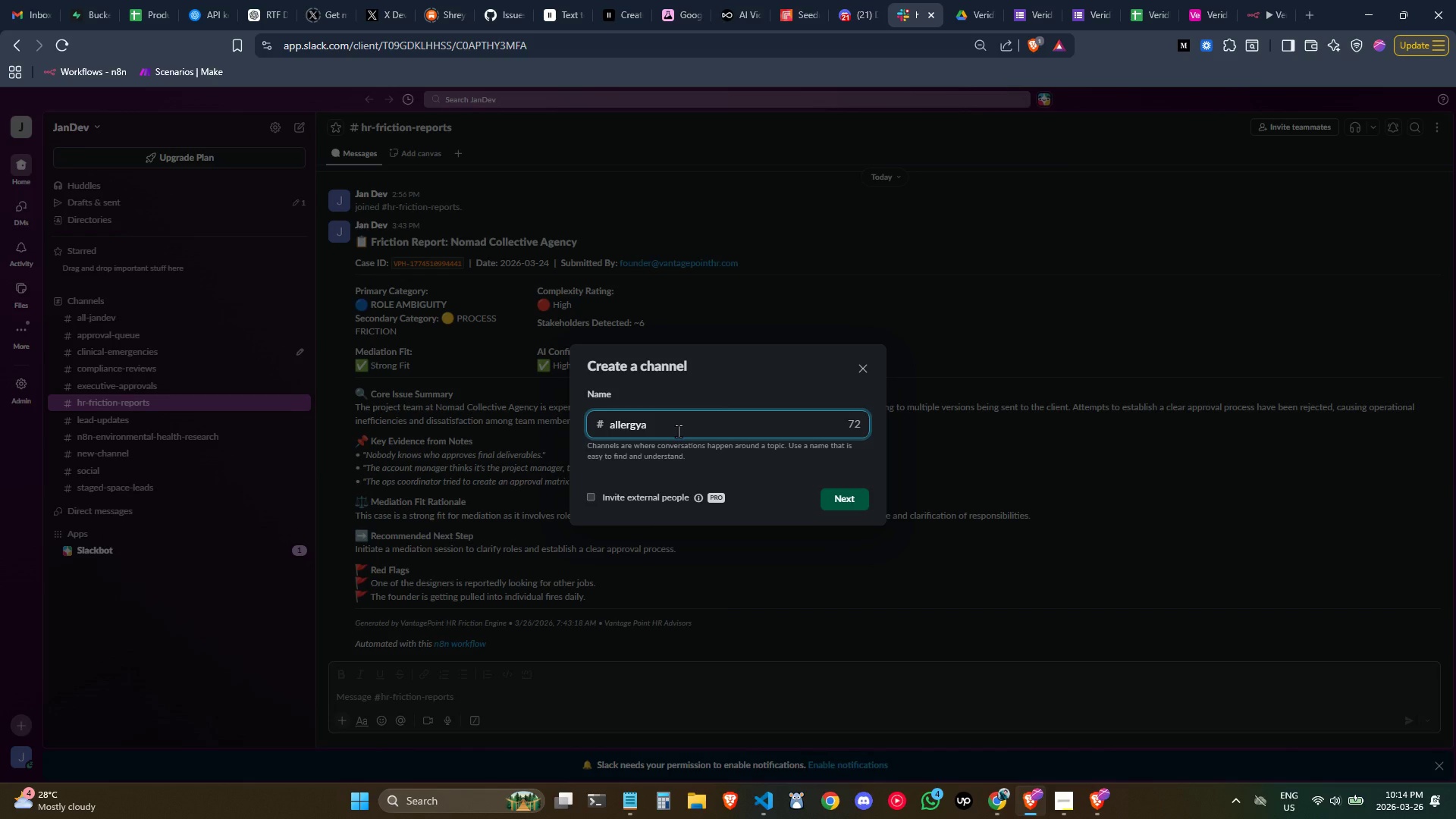 
key(Backspace)
key(Backspace)
key(Backspace)
key(Backspace)
key(Backspace)
key(Backspace)
key(Backspace)
key(Backspace)
type(guest-alerts)
 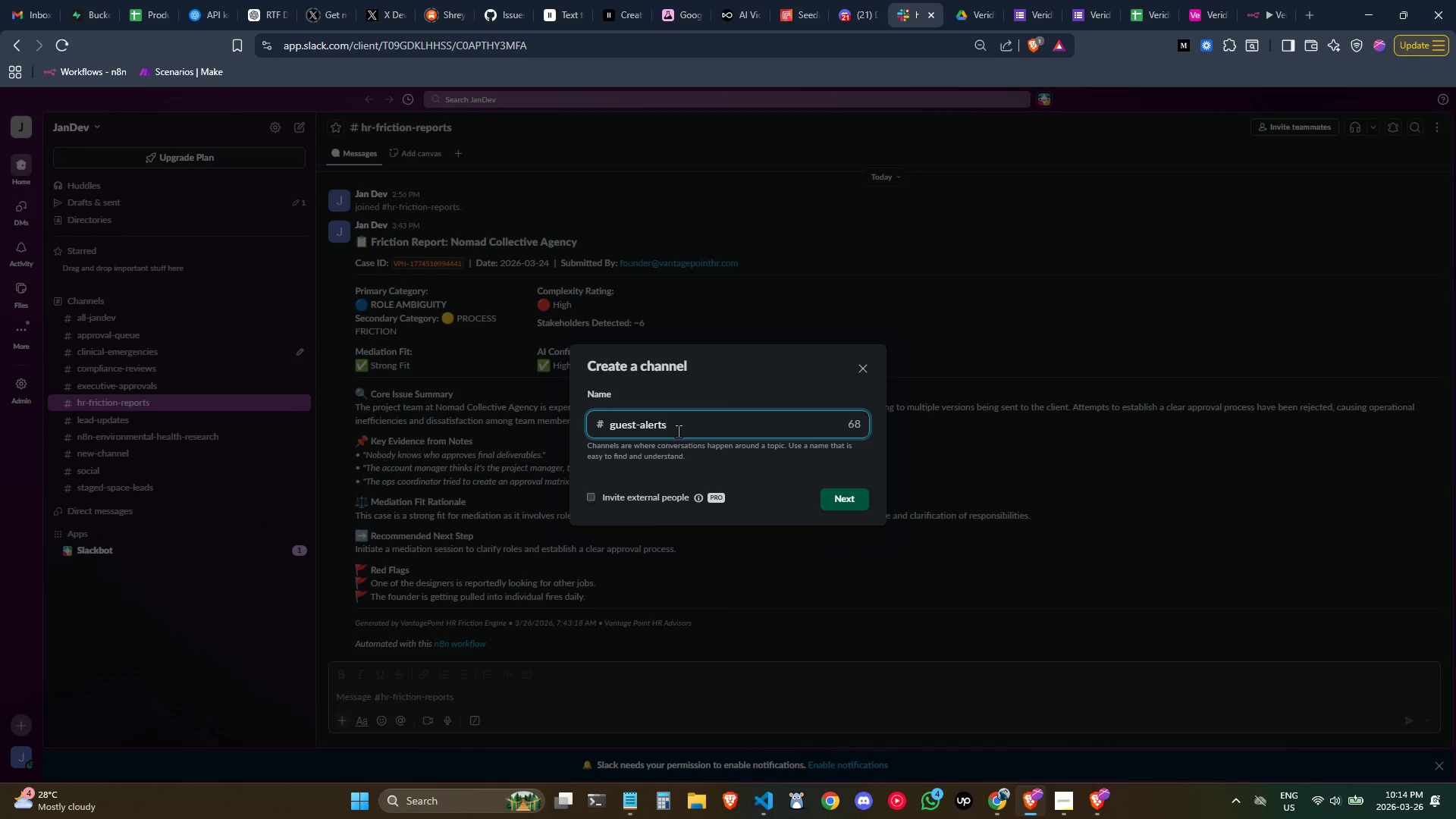 
wait(9.67)
 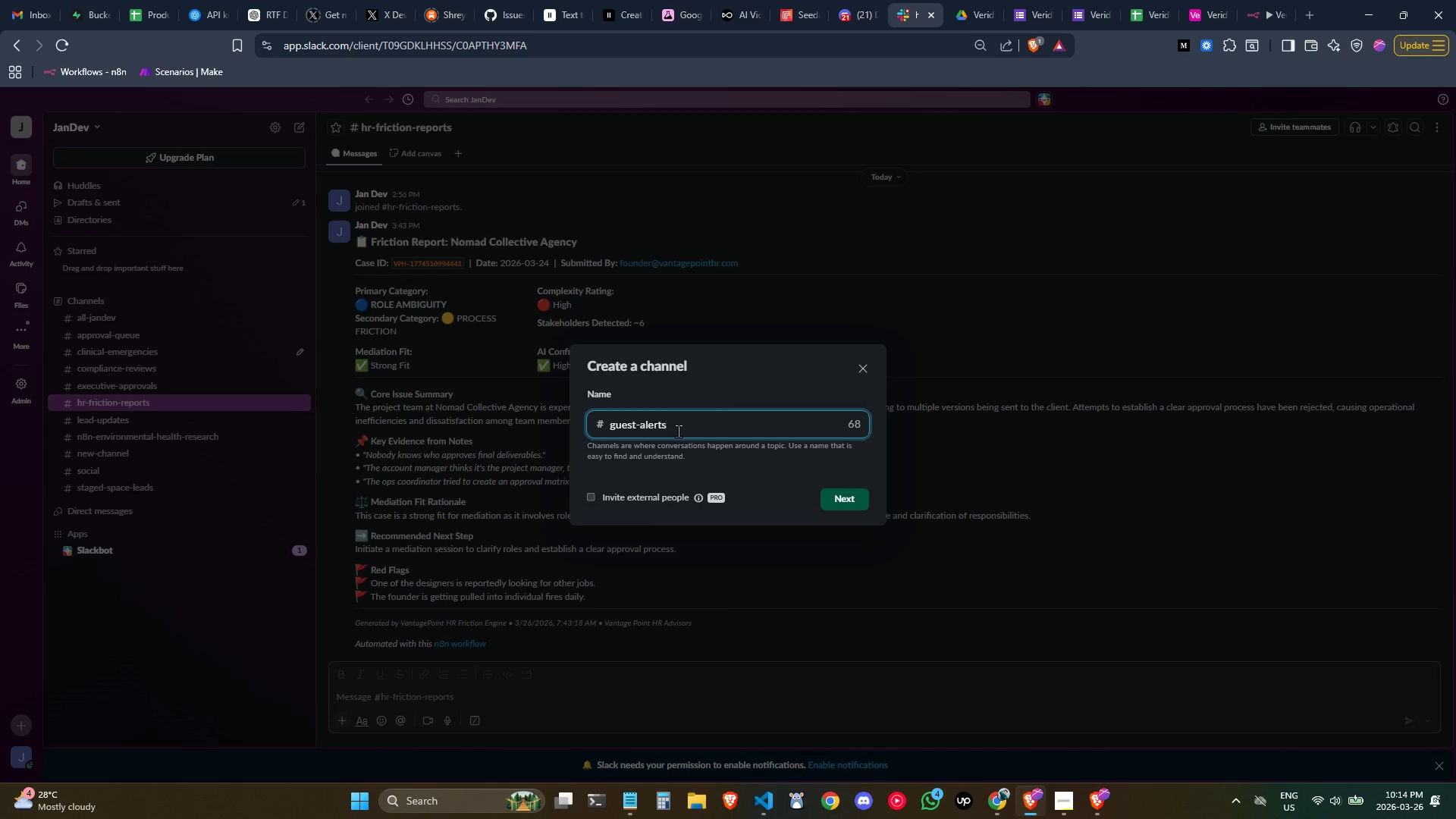 
left_click([853, 492])
 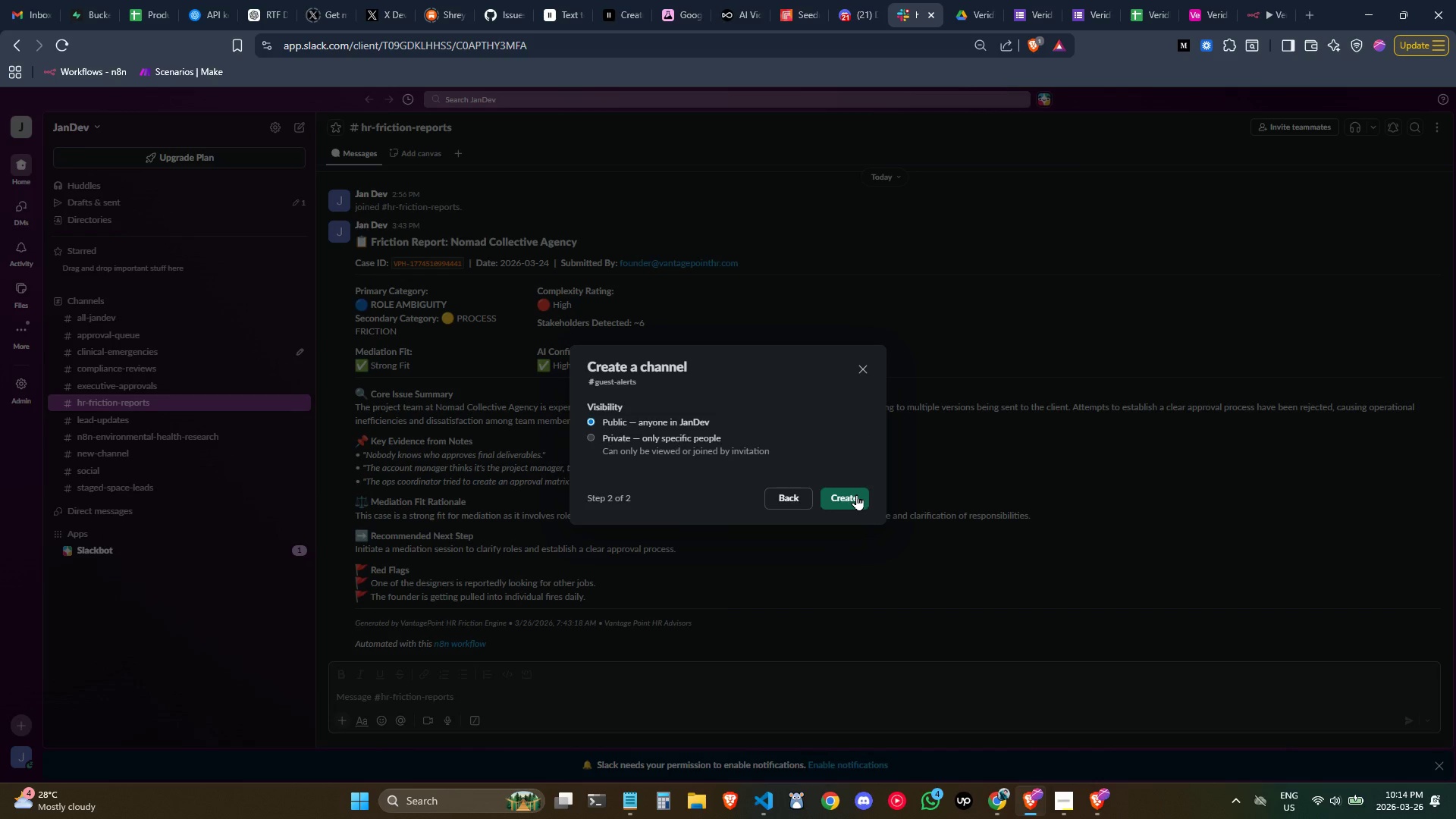 
left_click([856, 494])
 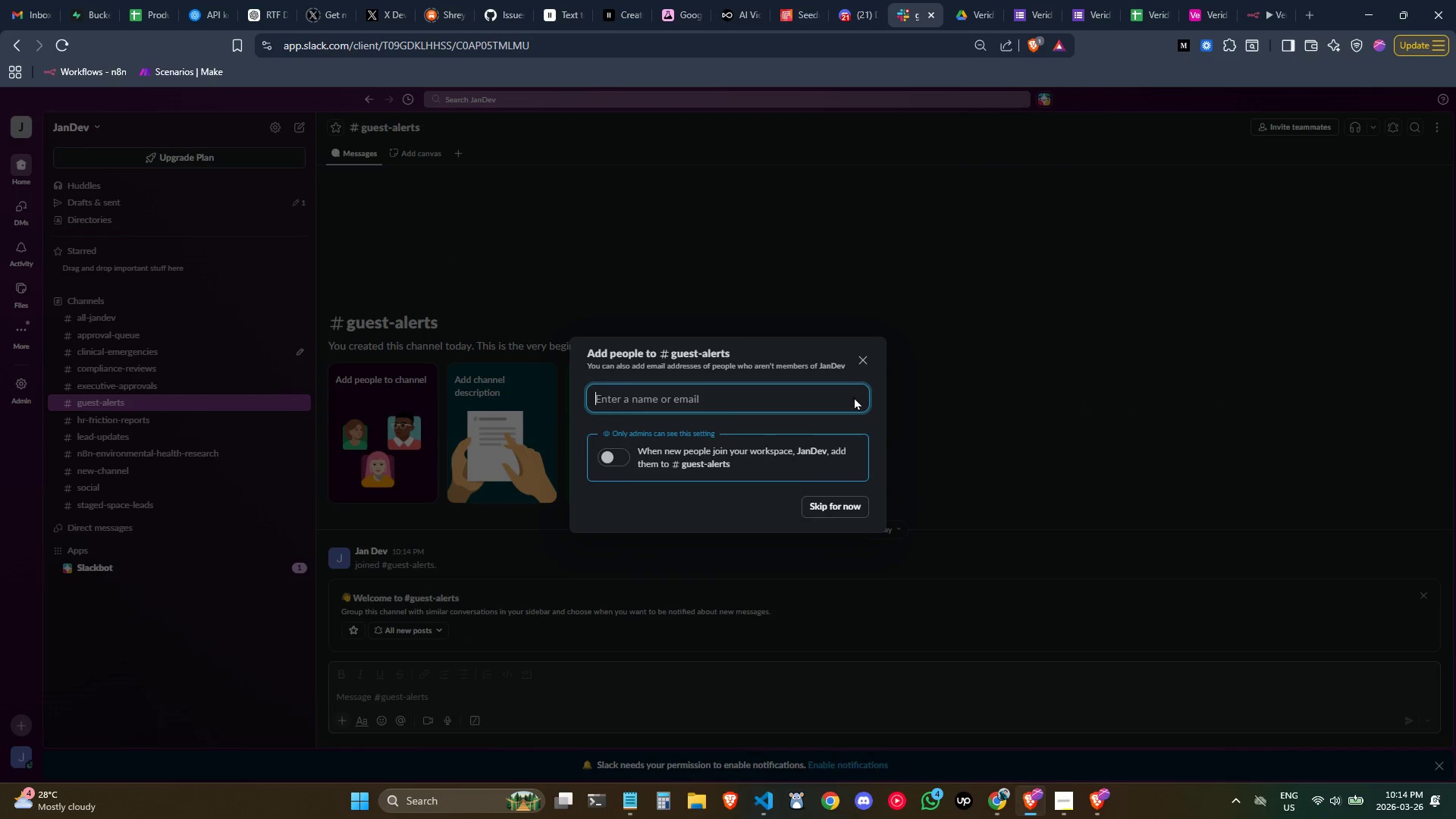 
left_click([846, 495])
 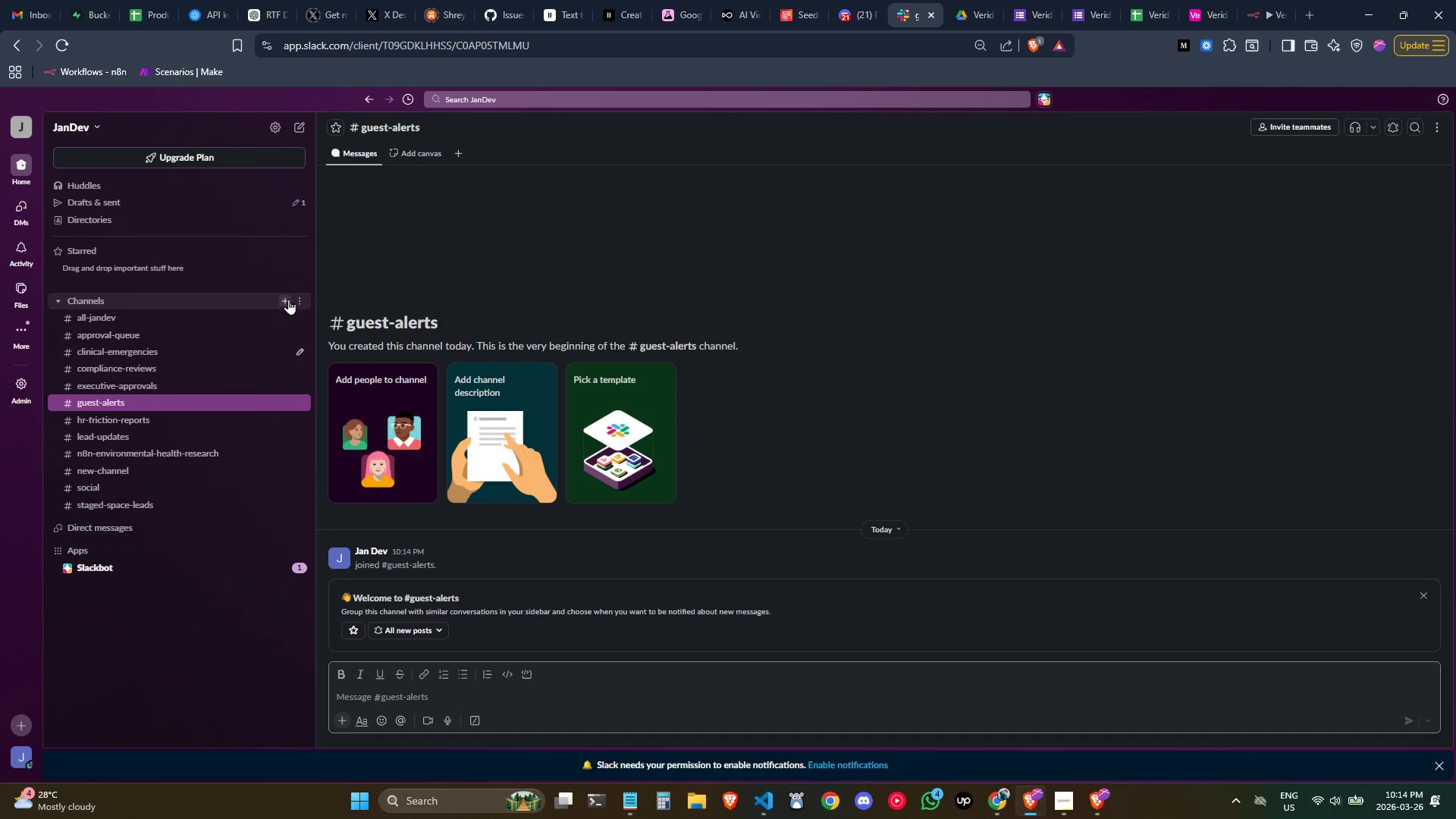 
left_click([290, 297])
 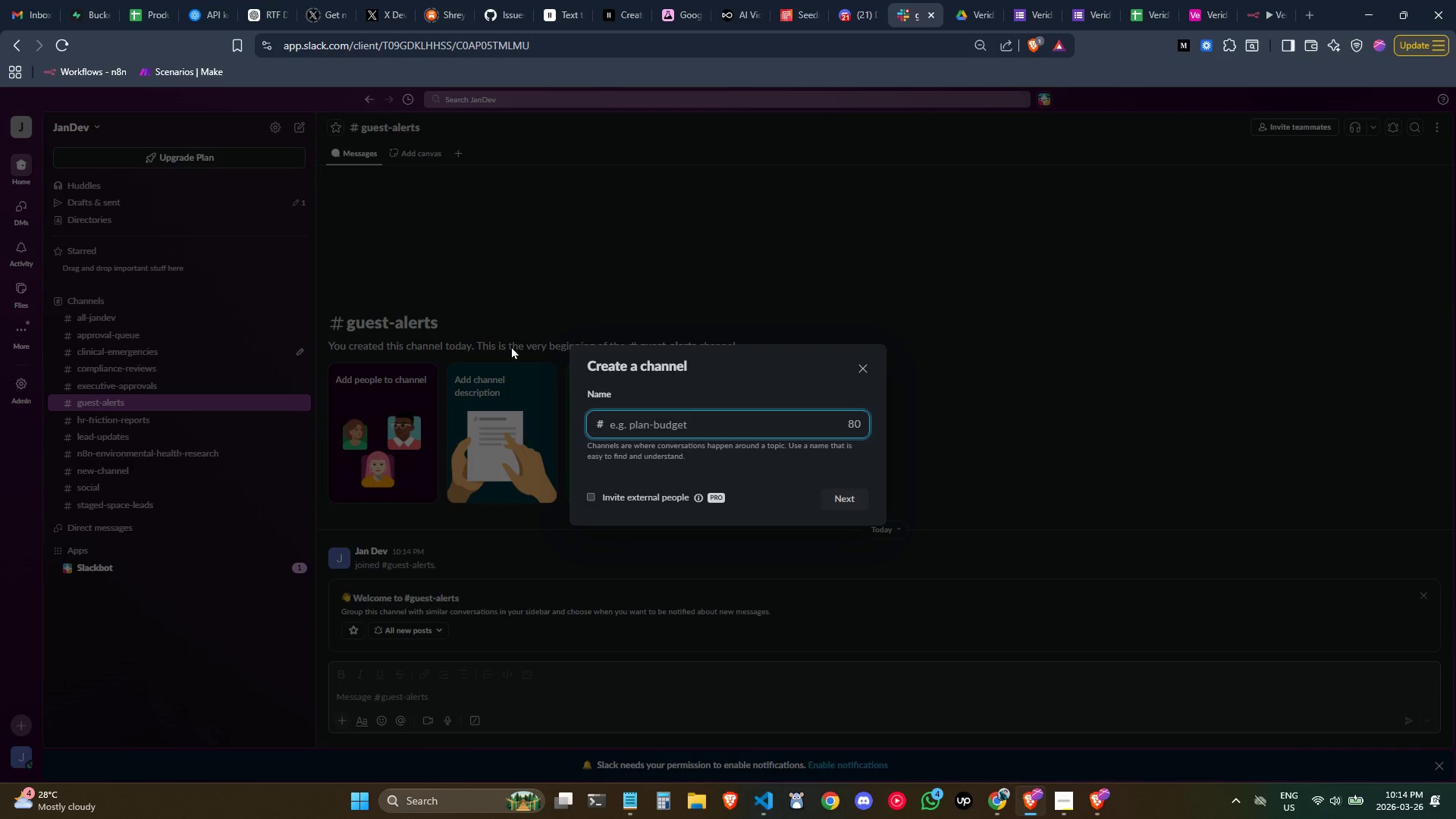 
key(Control+ControlLeft)
 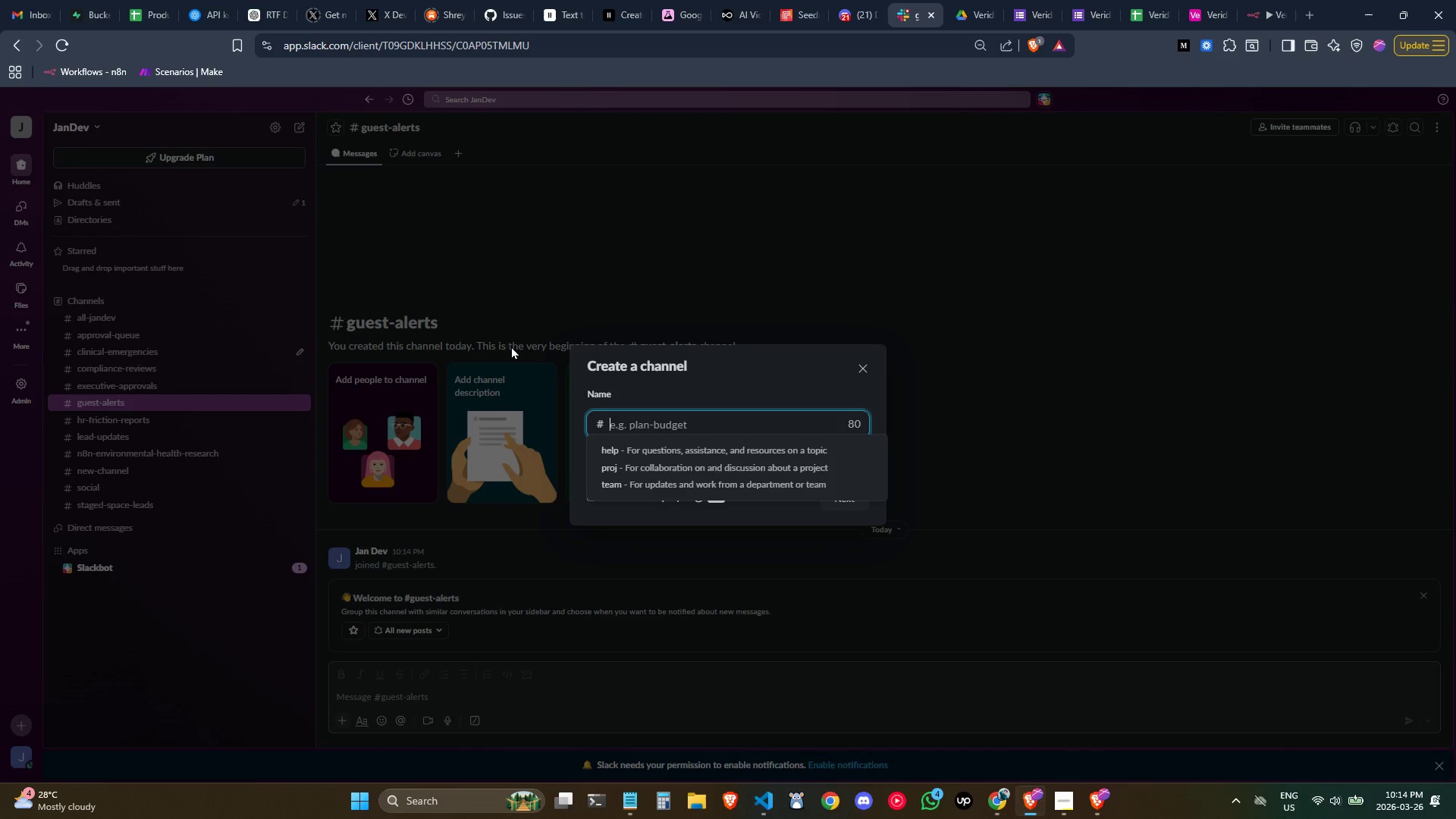 
type(celebrations)
 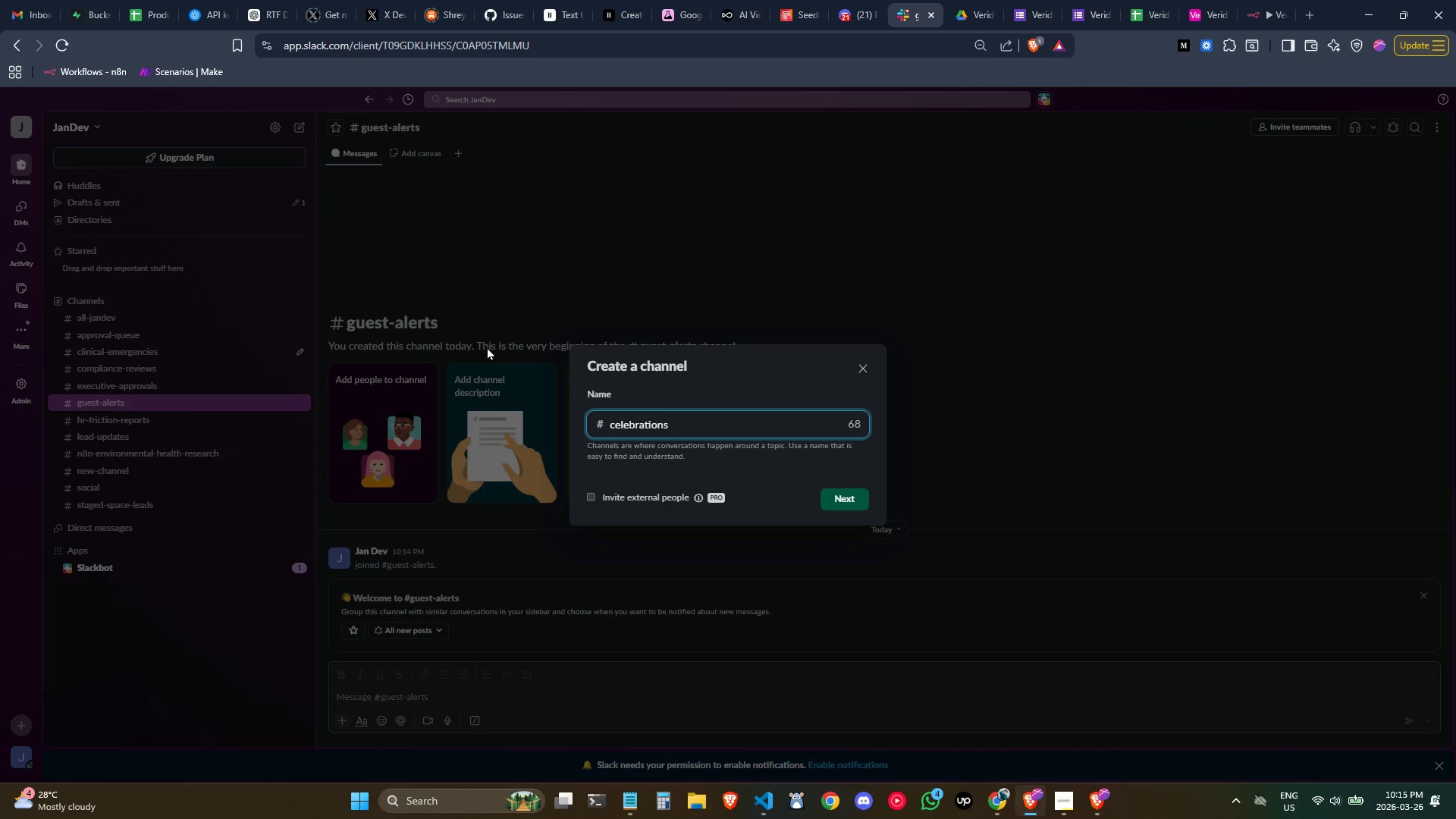 
wait(6.94)
 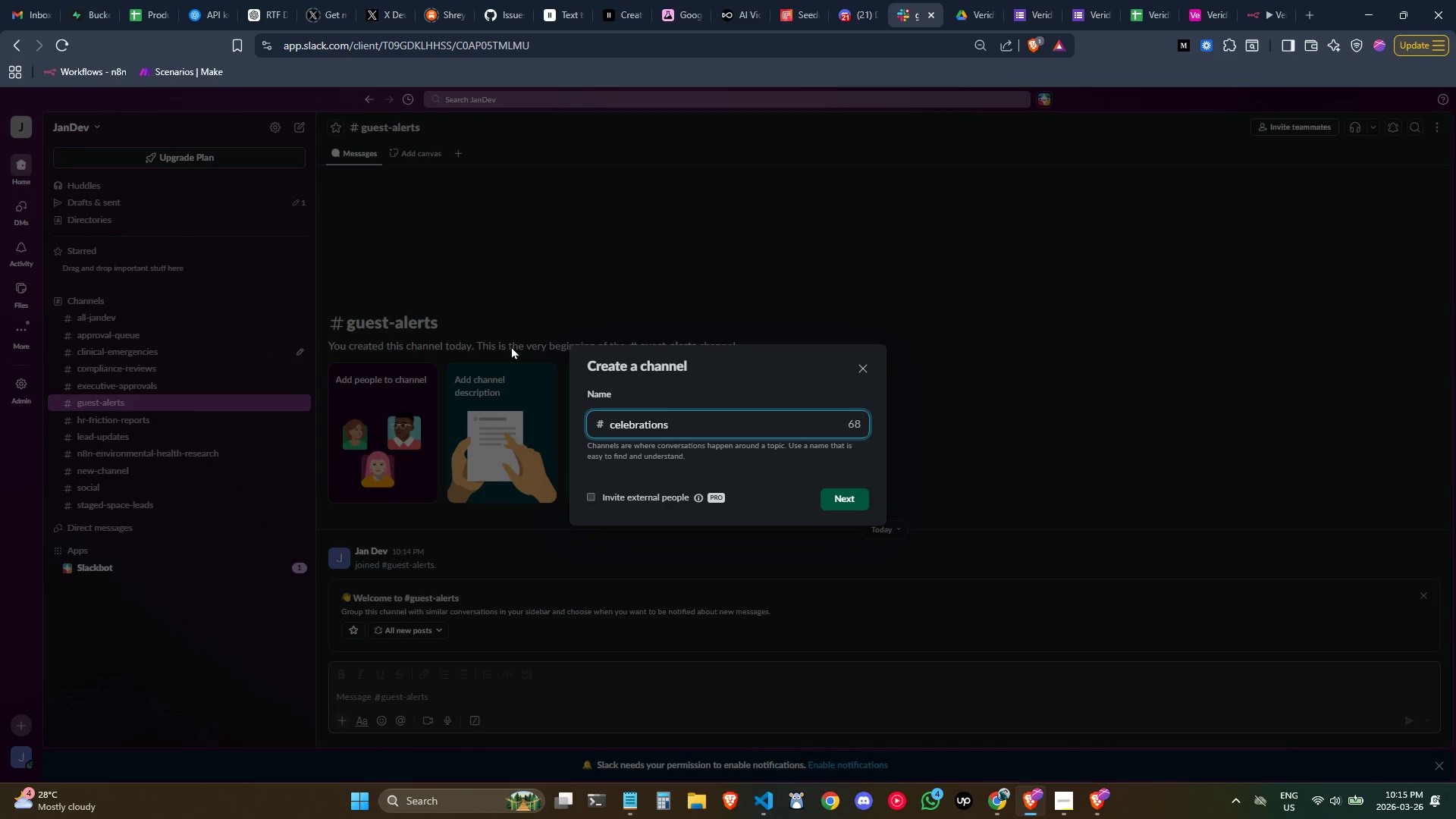 
left_click([847, 493])
 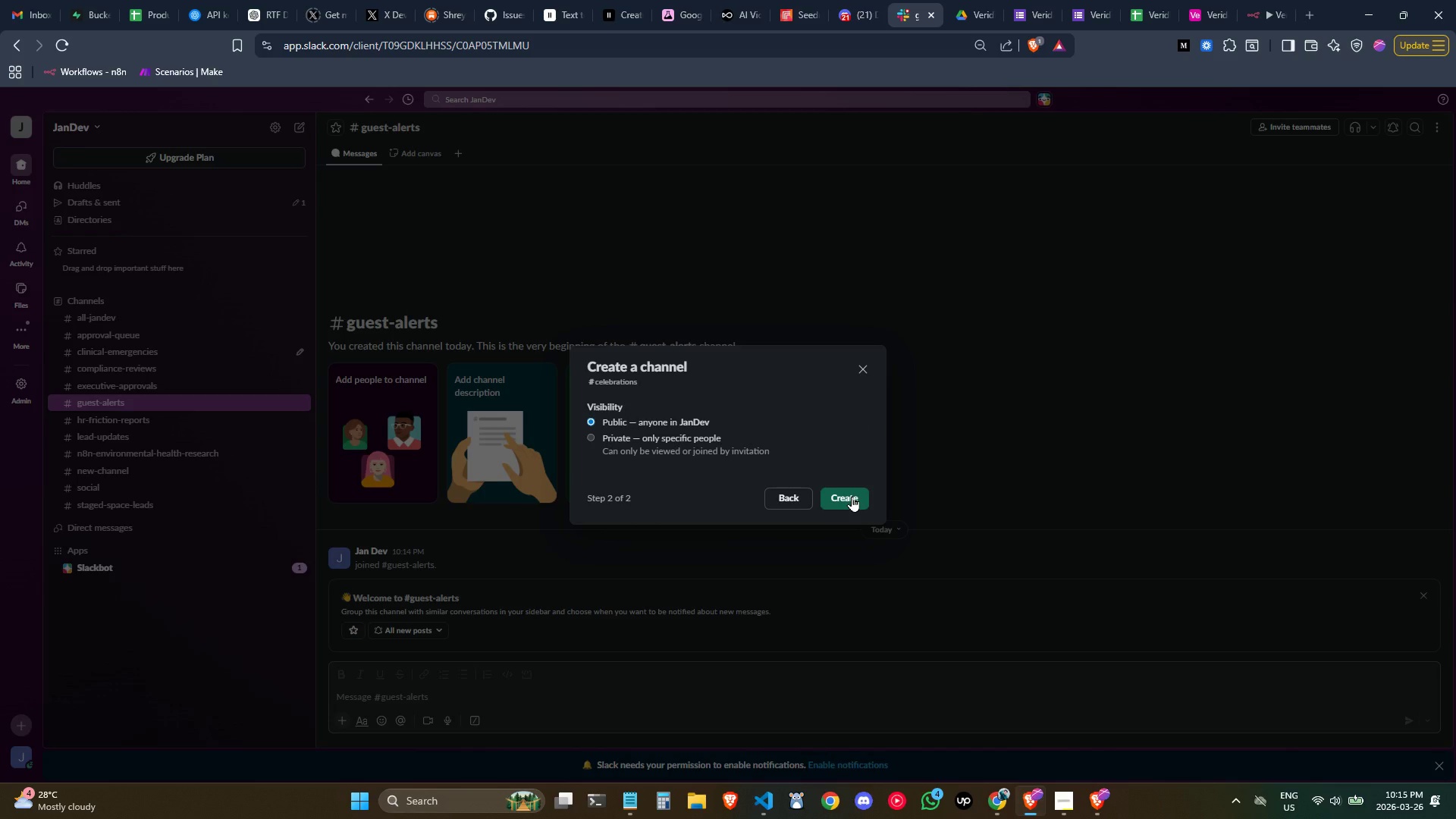 
left_click([852, 496])
 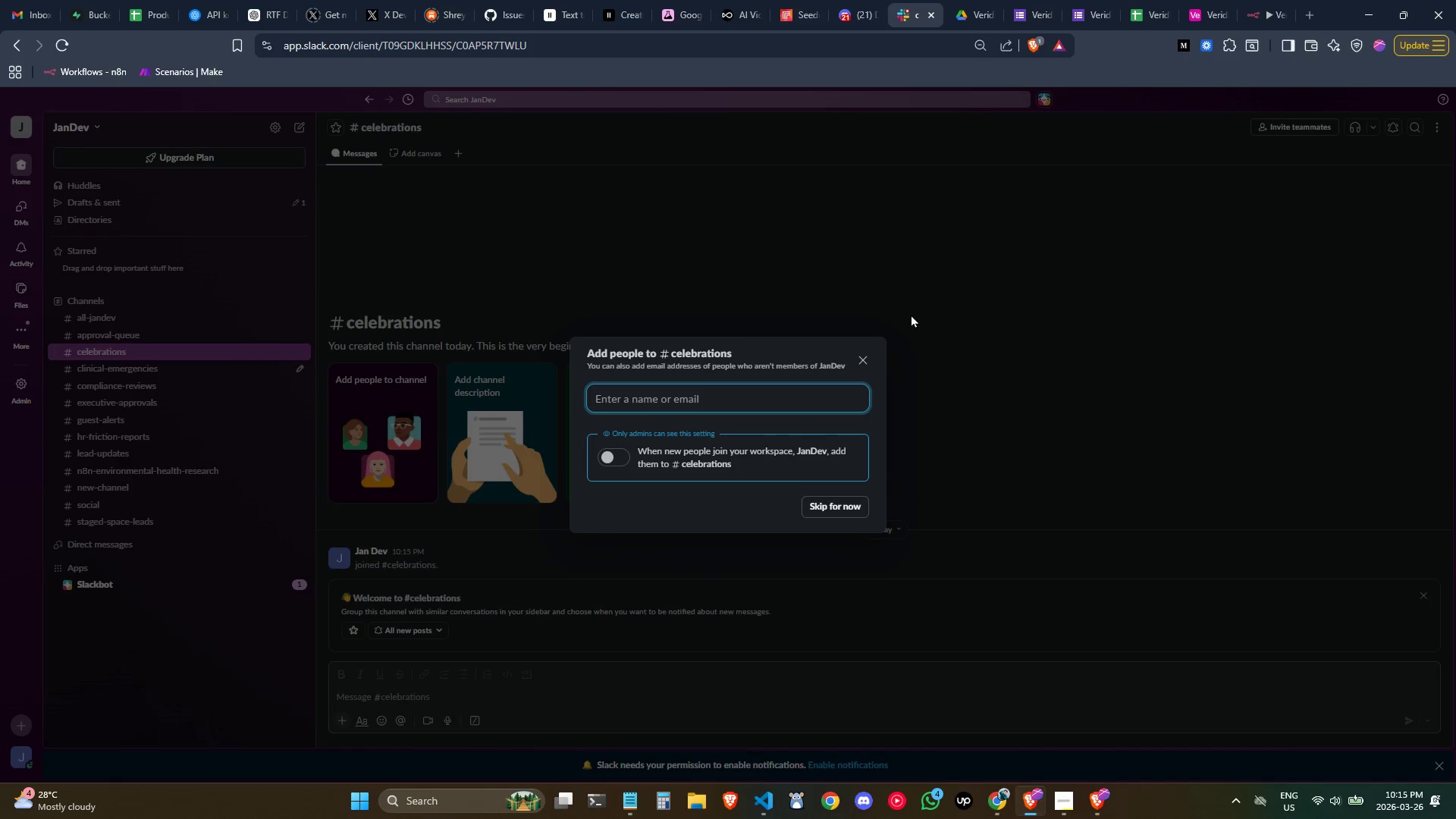 
left_click([828, 504])
 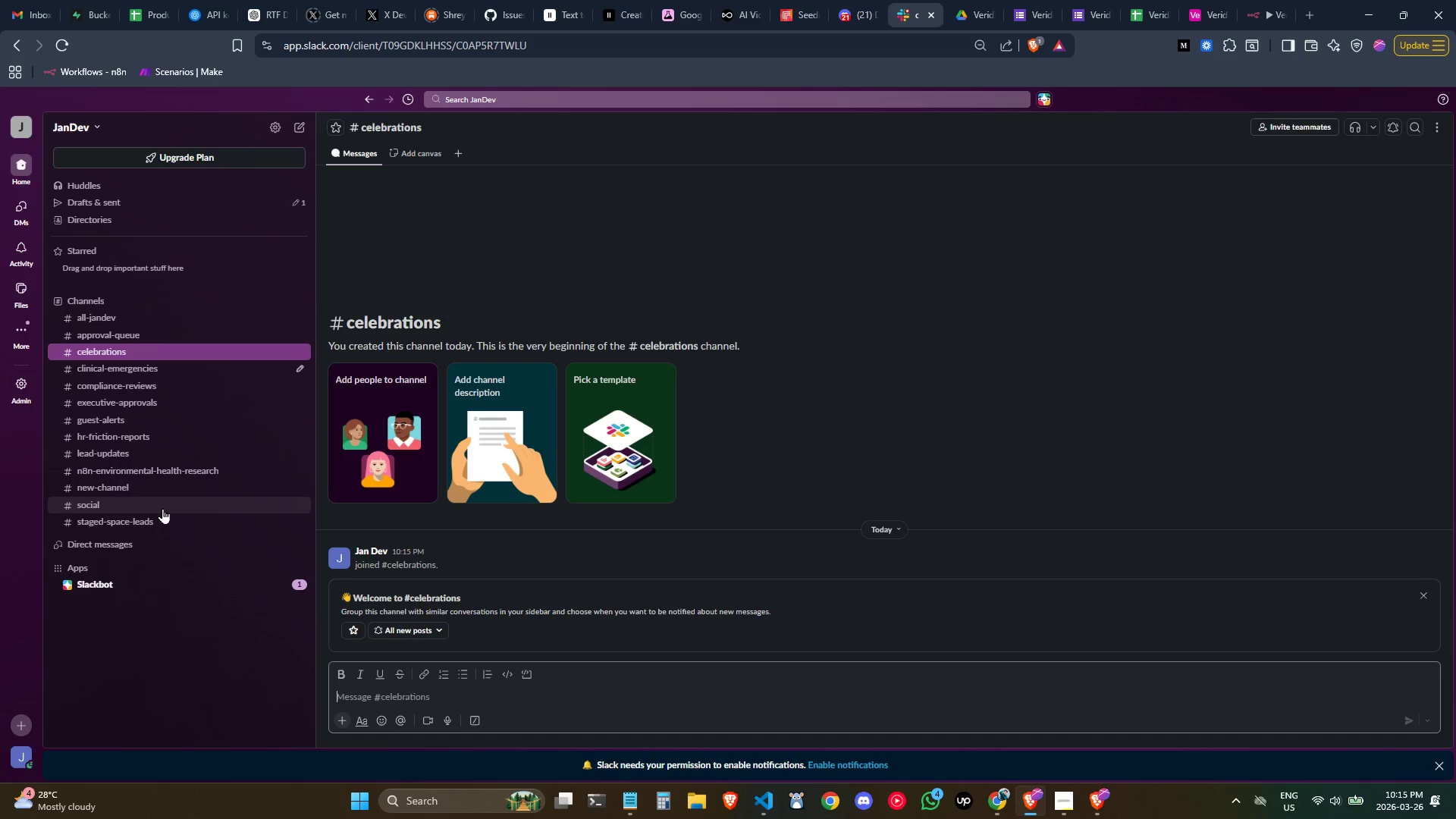 
wait(6.41)
 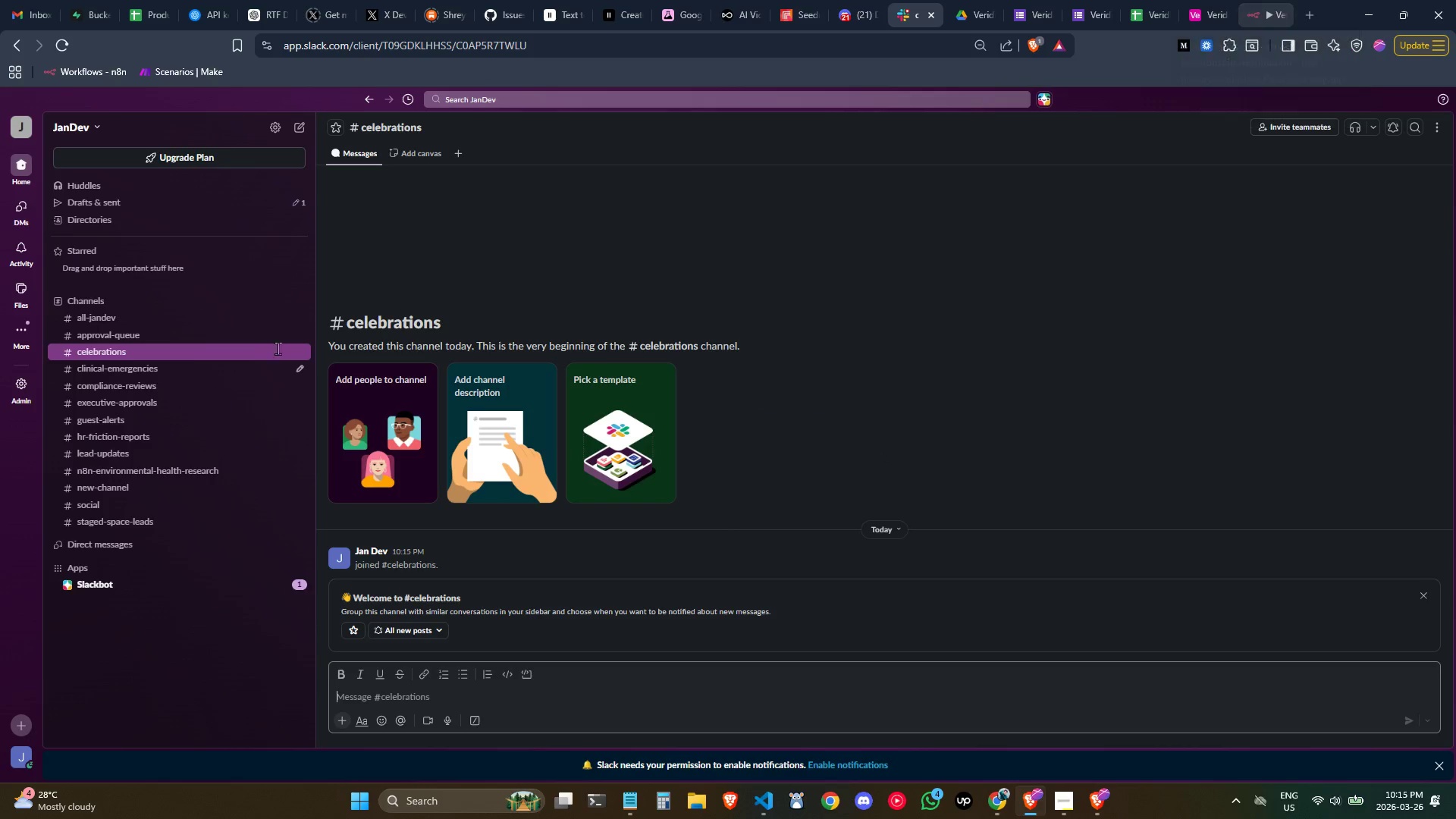 
left_click([146, 423])
 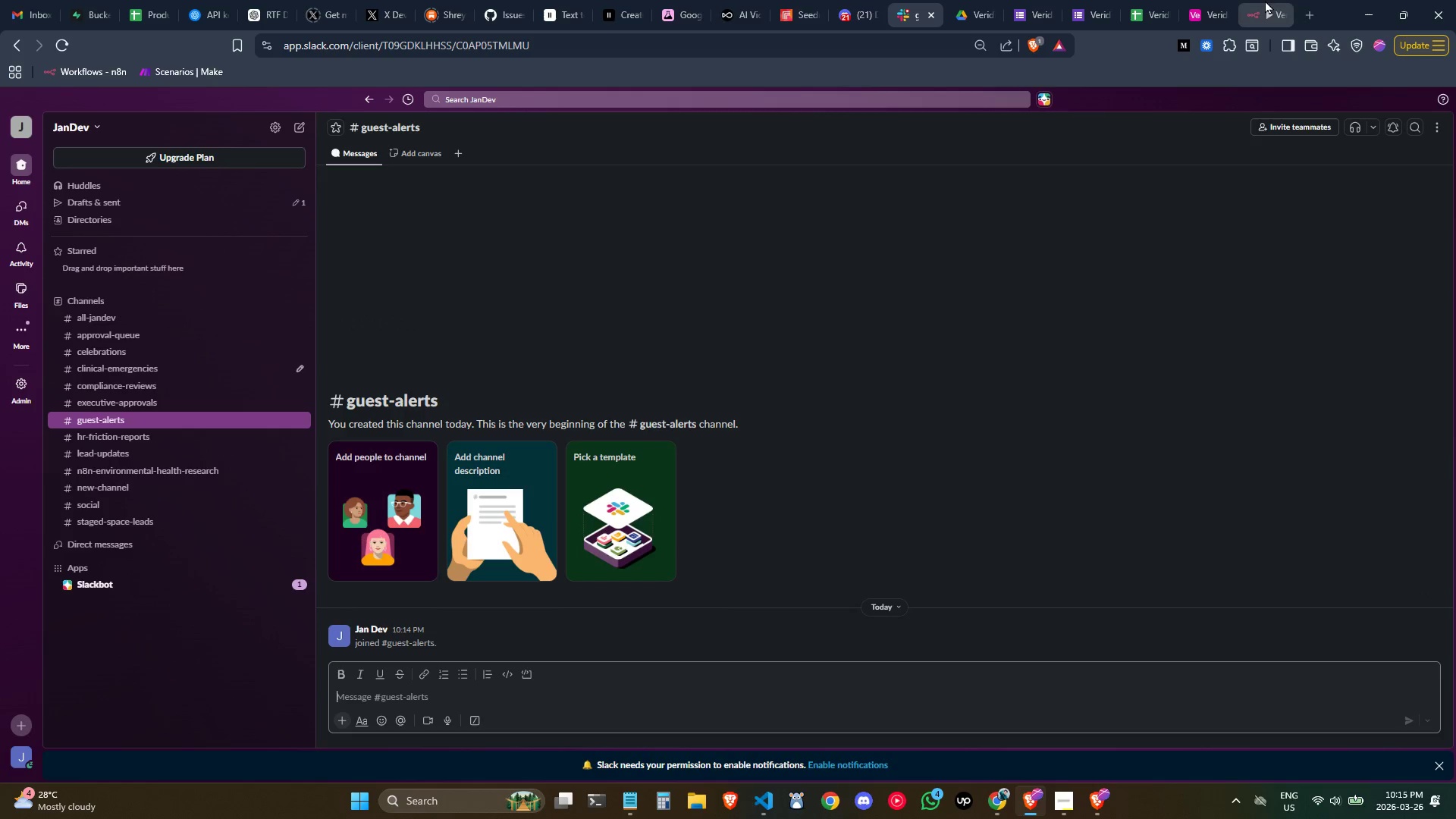 
hold_key(key=ControlLeft, duration=1.5)
scroll: coordinate [948, 334], scroll_direction: up, amount: 1.0
 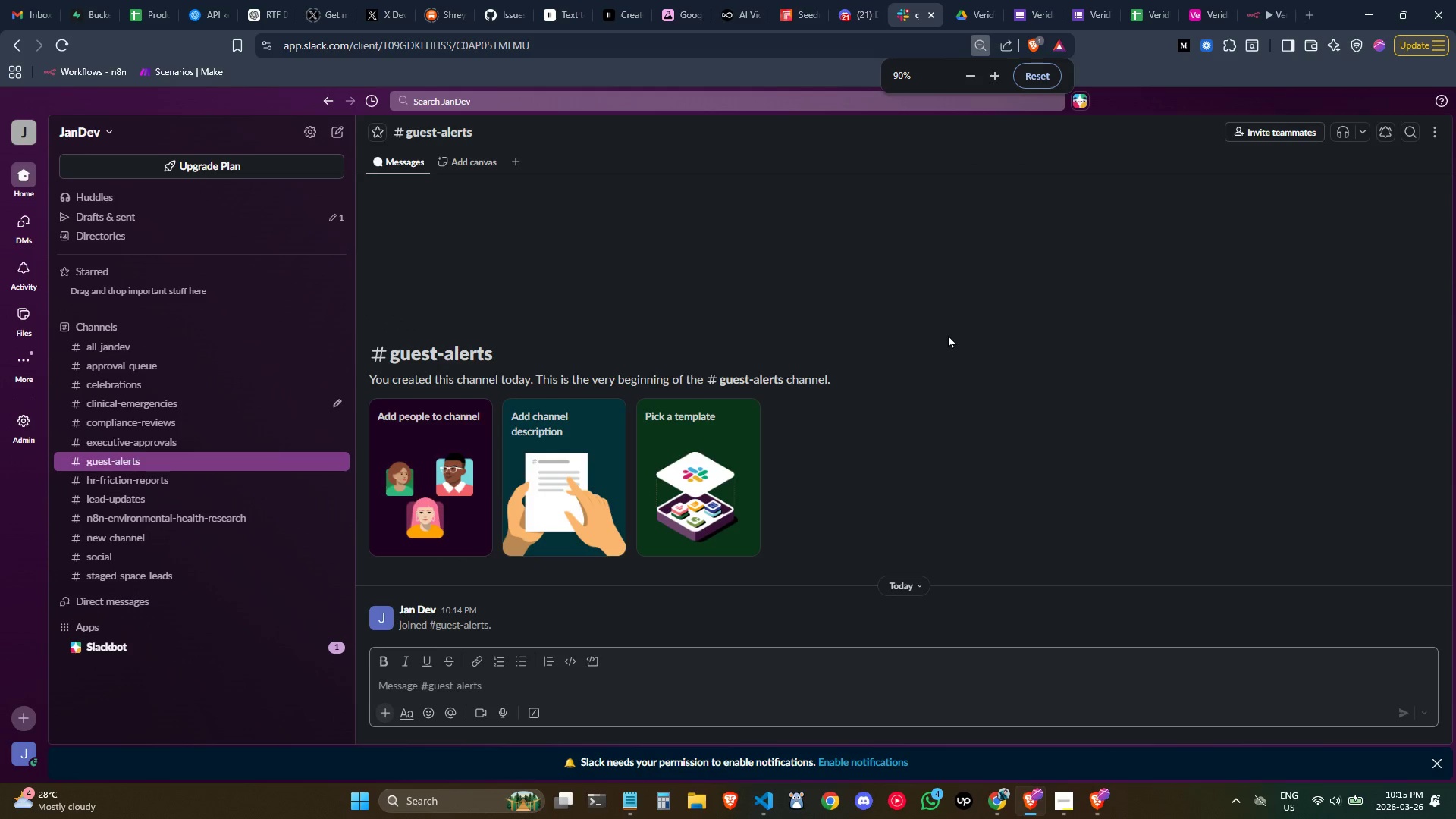 
hold_key(key=ControlLeft, duration=1.52)
 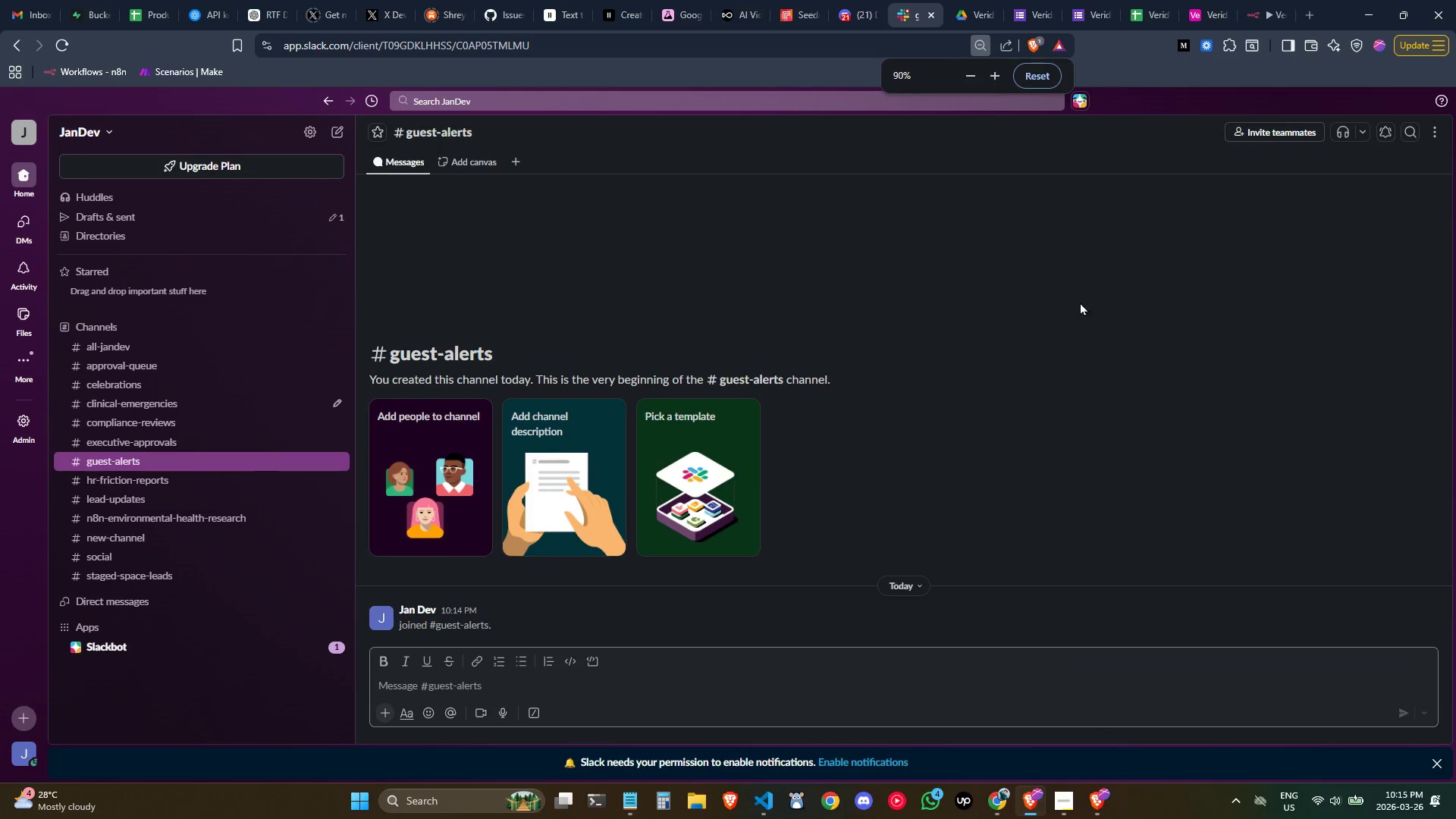 
scroll: coordinate [948, 334], scroll_direction: down, amount: 1.0
 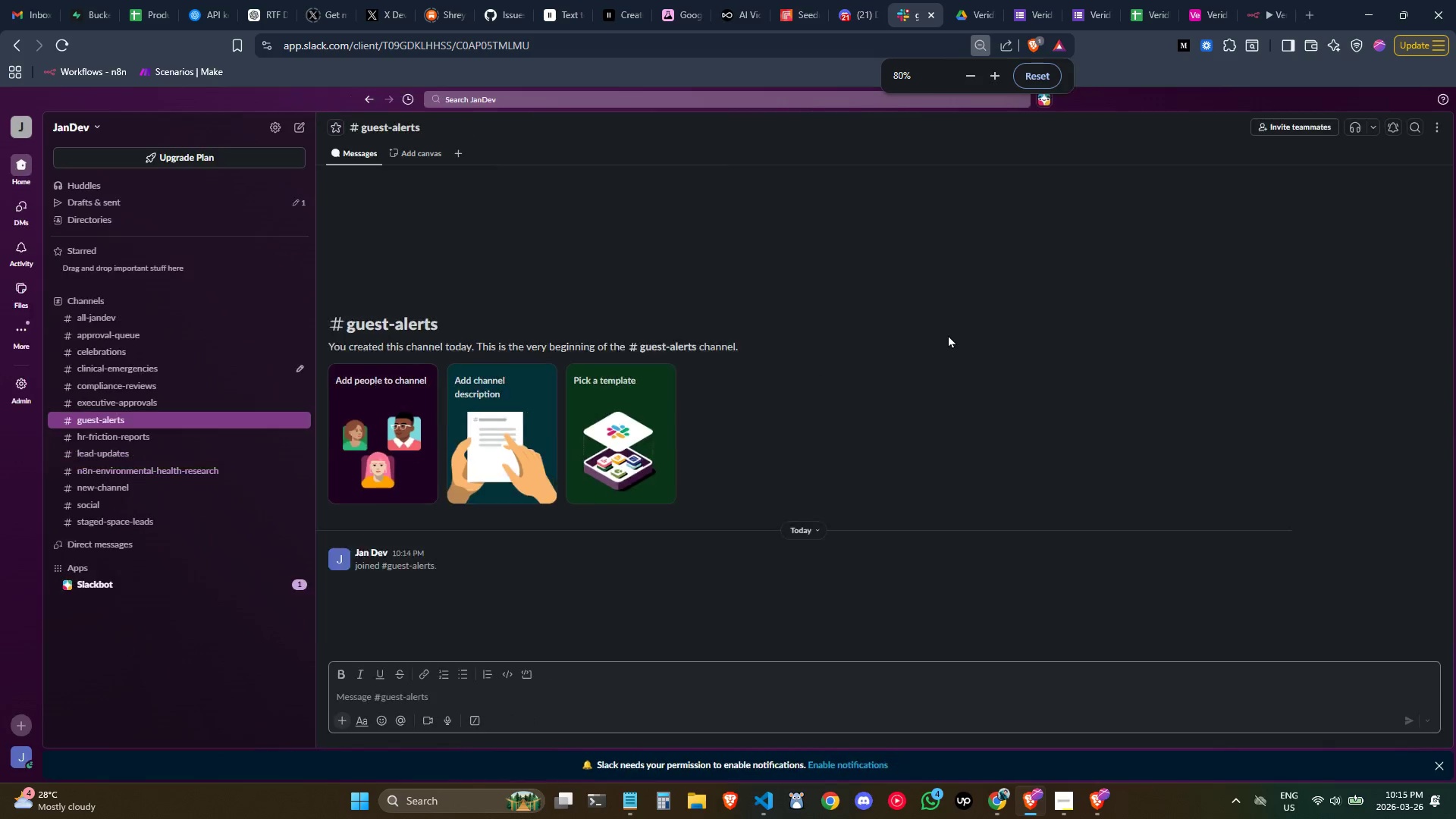 
scroll: coordinate [948, 334], scroll_direction: up, amount: 1.0
 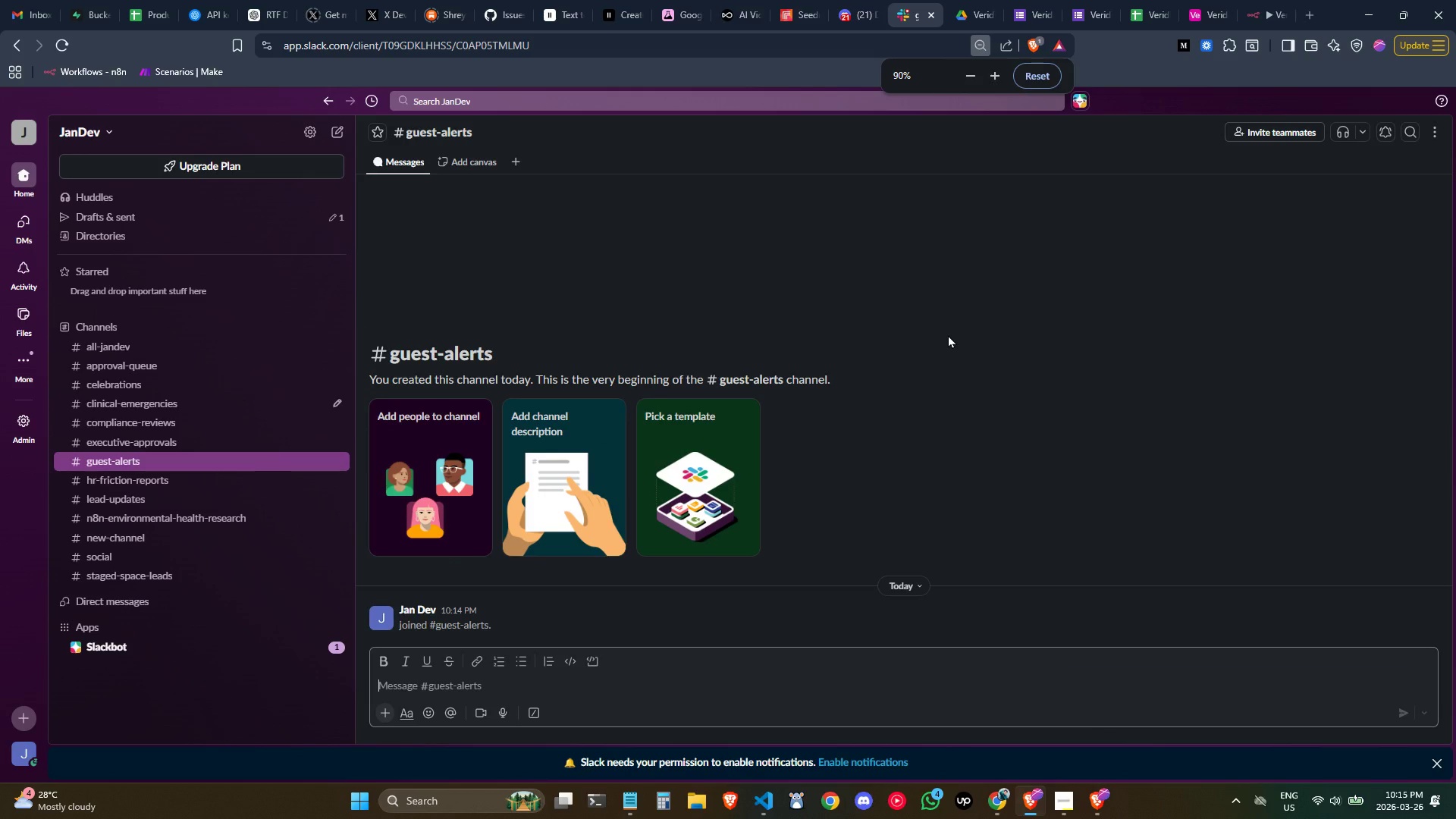 
key(Control+ControlLeft)
 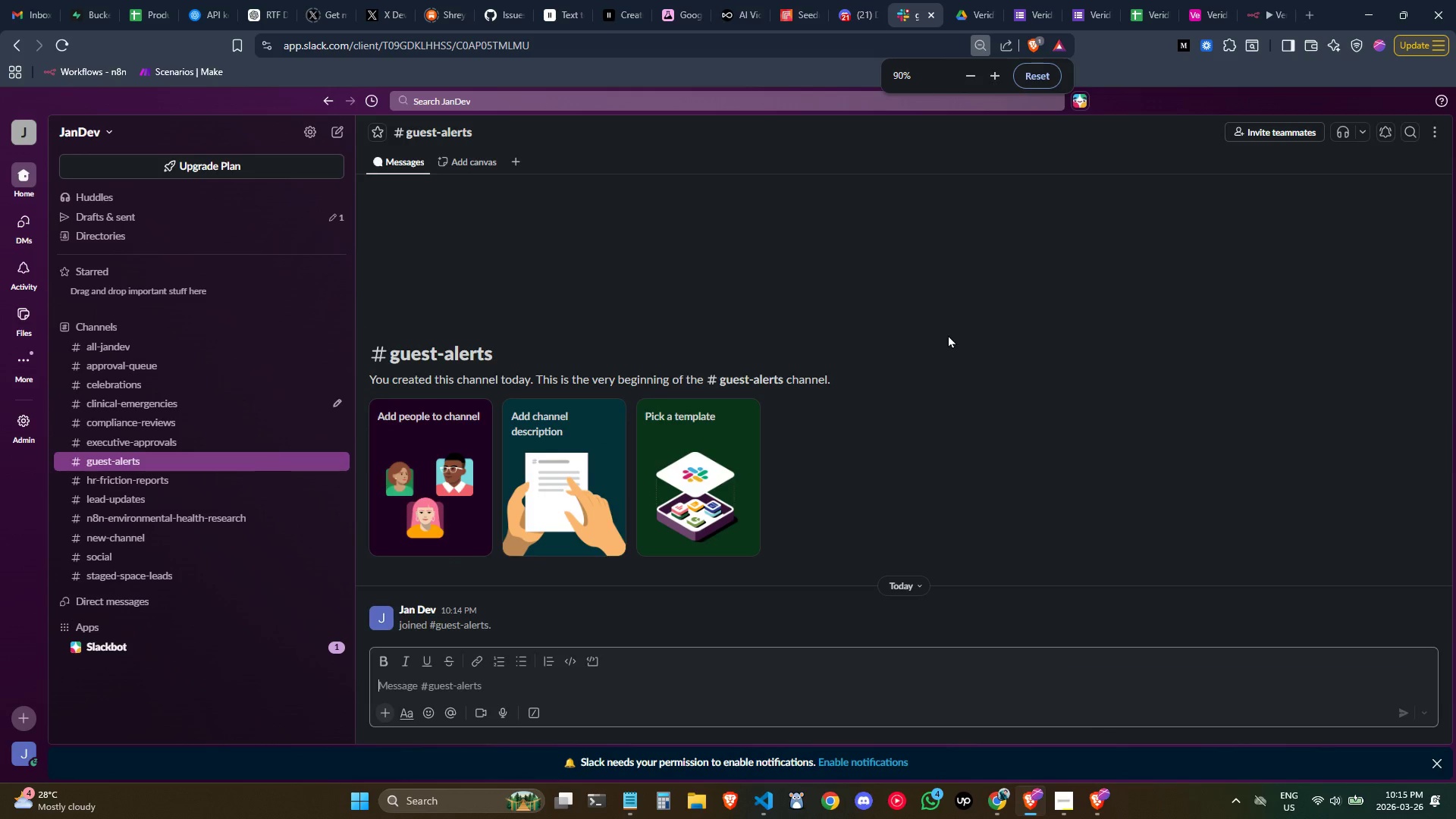 
key(Control+ControlLeft)
 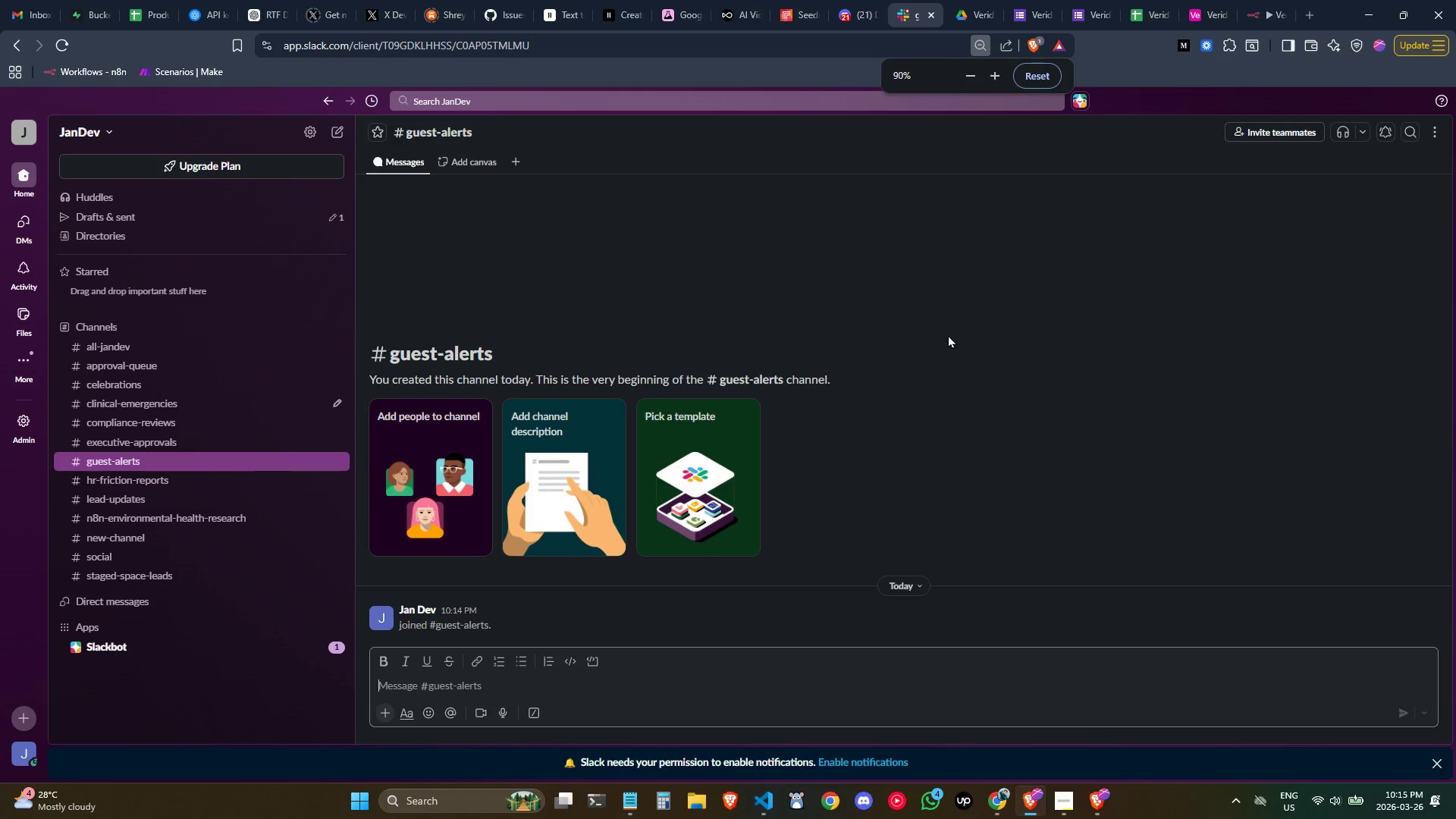 
key(Control+ControlLeft)
 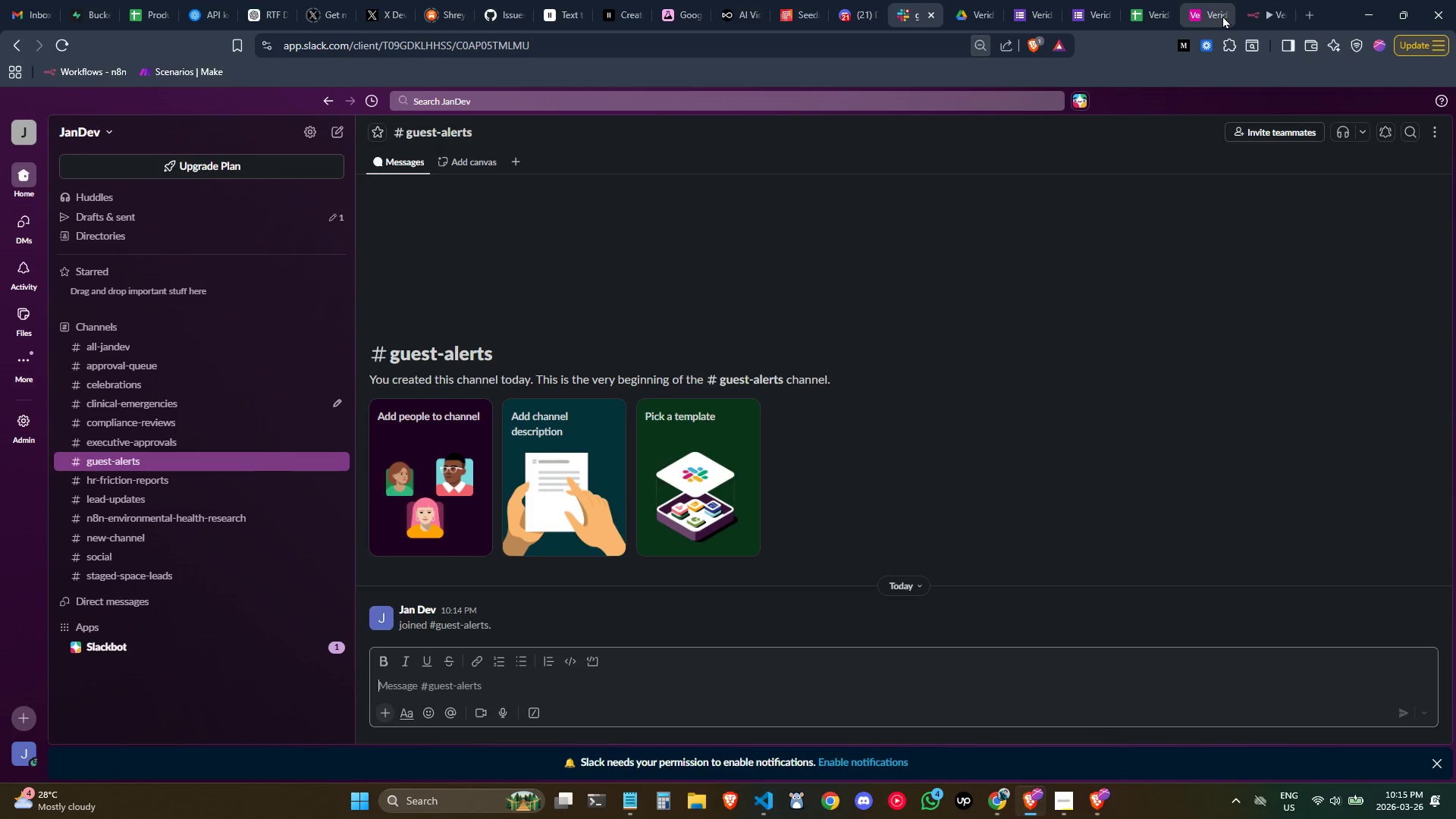 
left_click([1247, 10])
 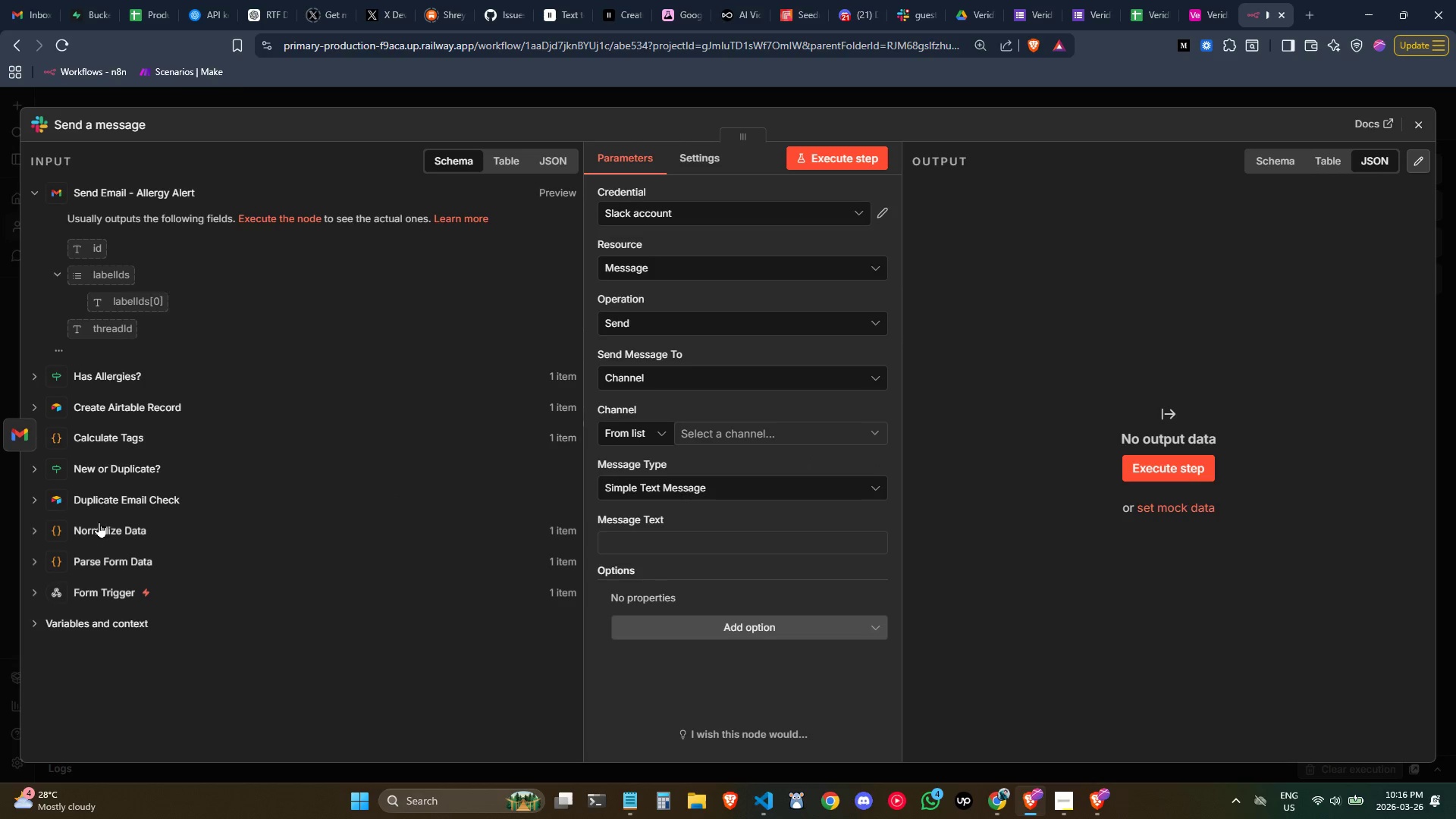 
wait(40.12)
 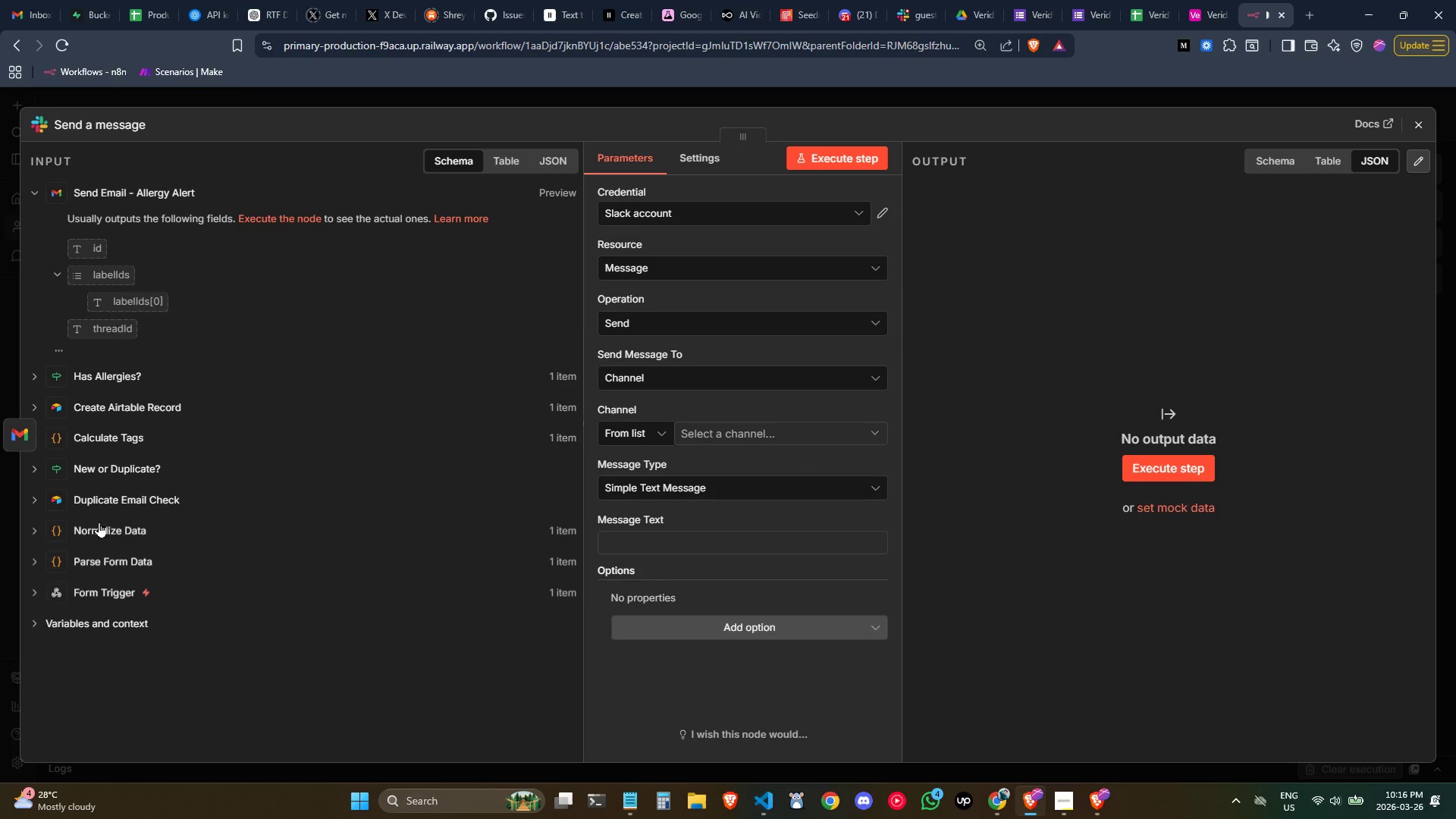 
left_click([711, 542])
 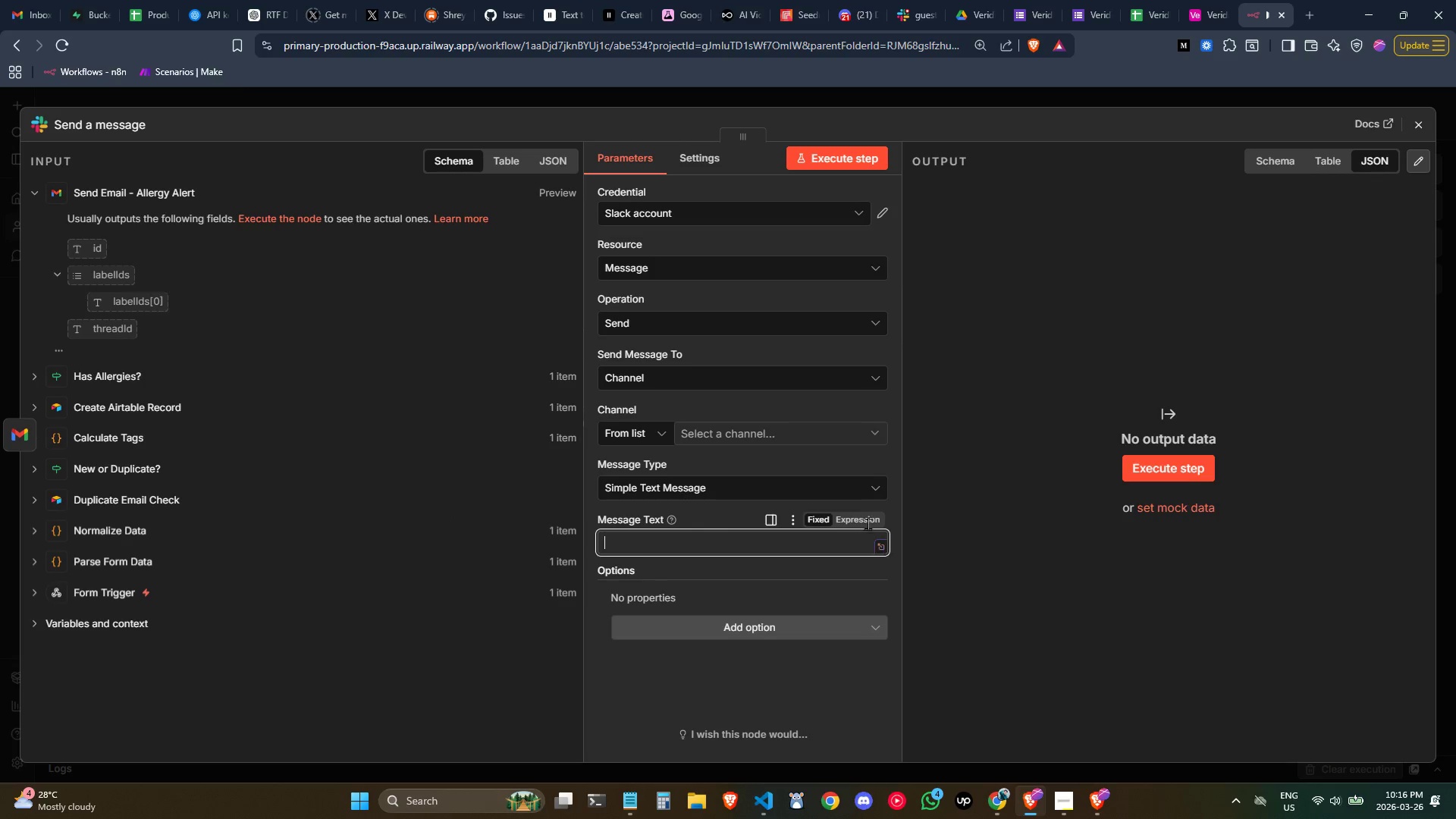 
double_click([801, 442])
 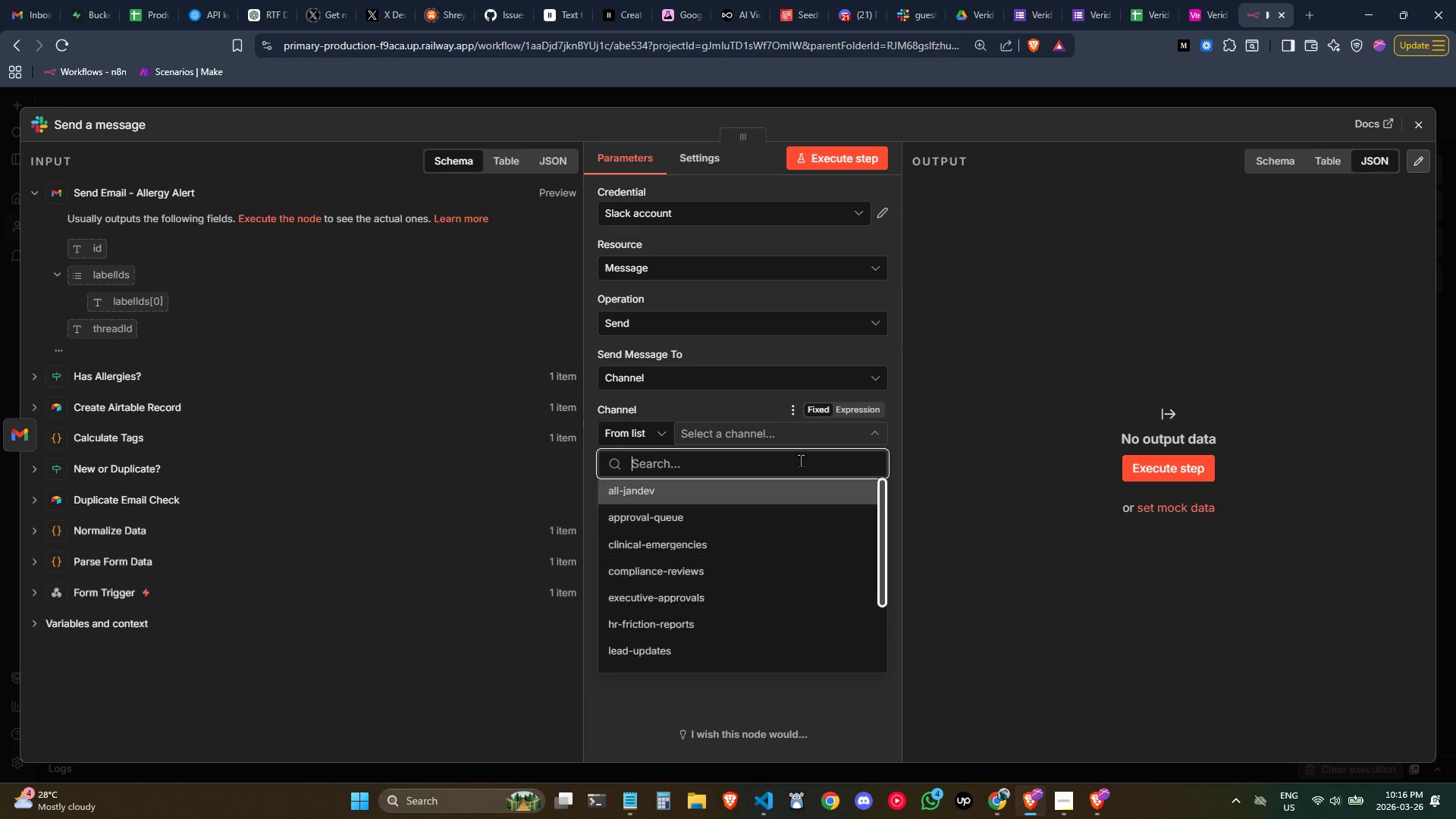 
left_click([789, 408])
 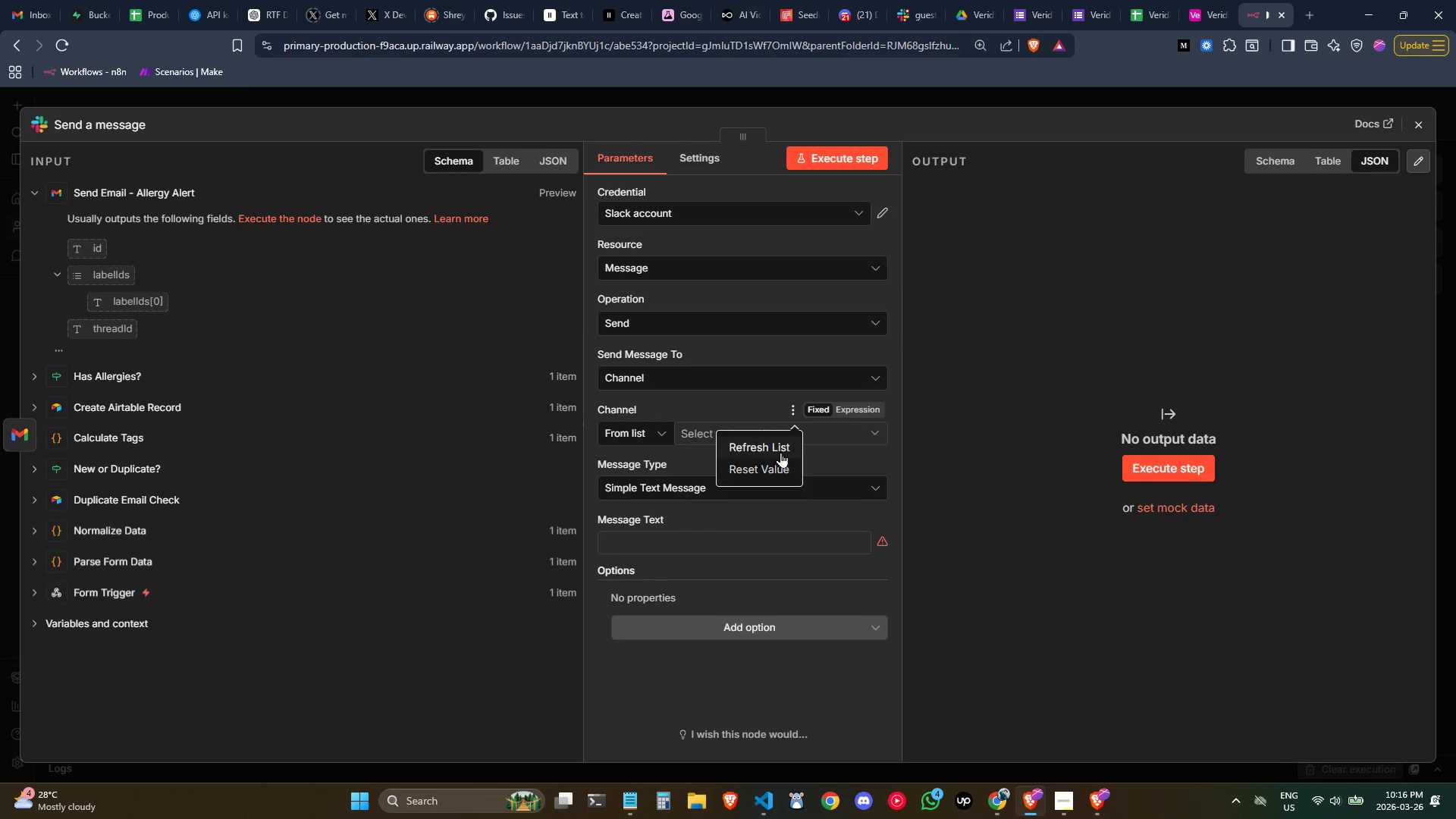 
left_click([776, 447])
 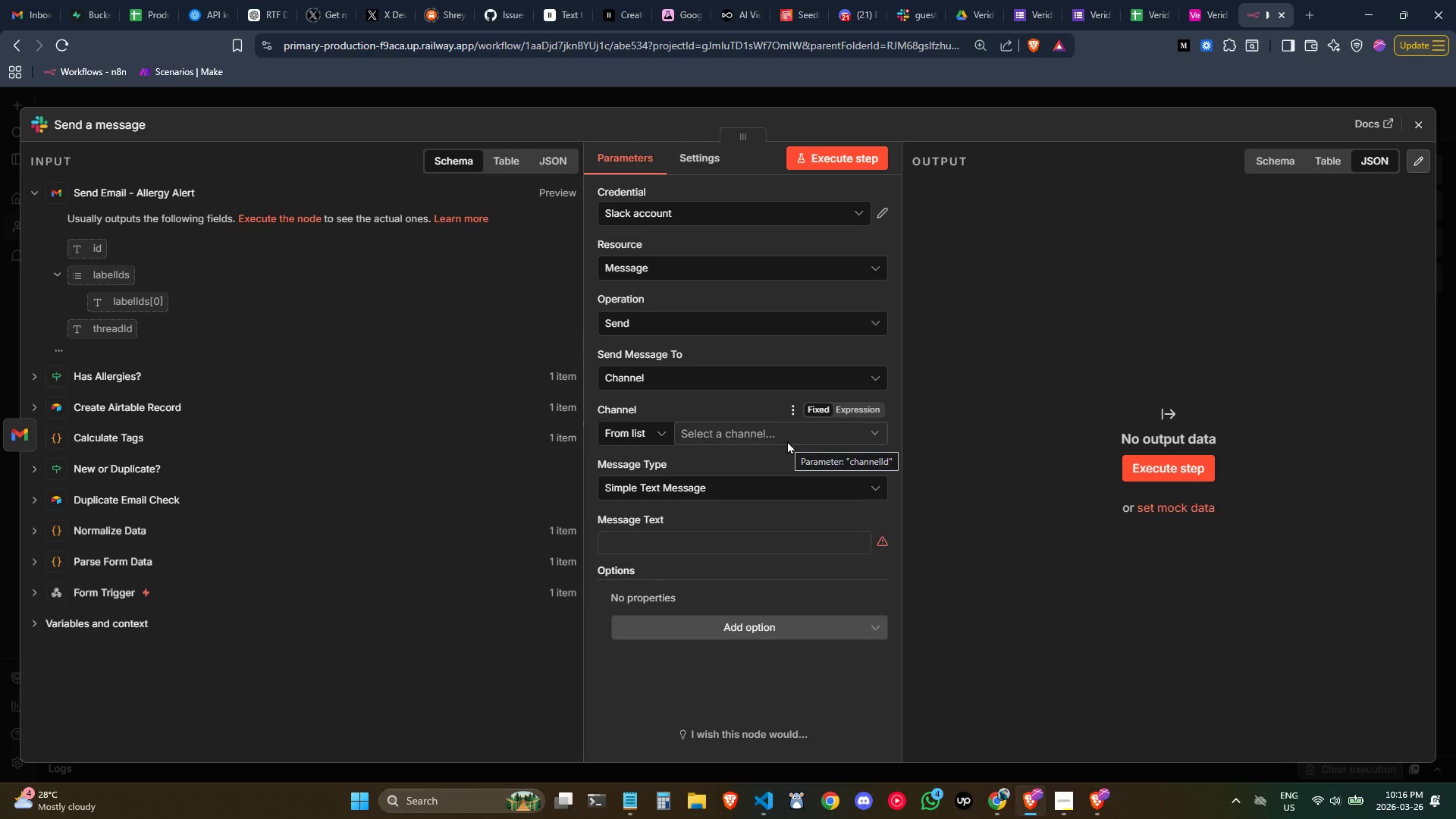 
left_click([787, 441])
 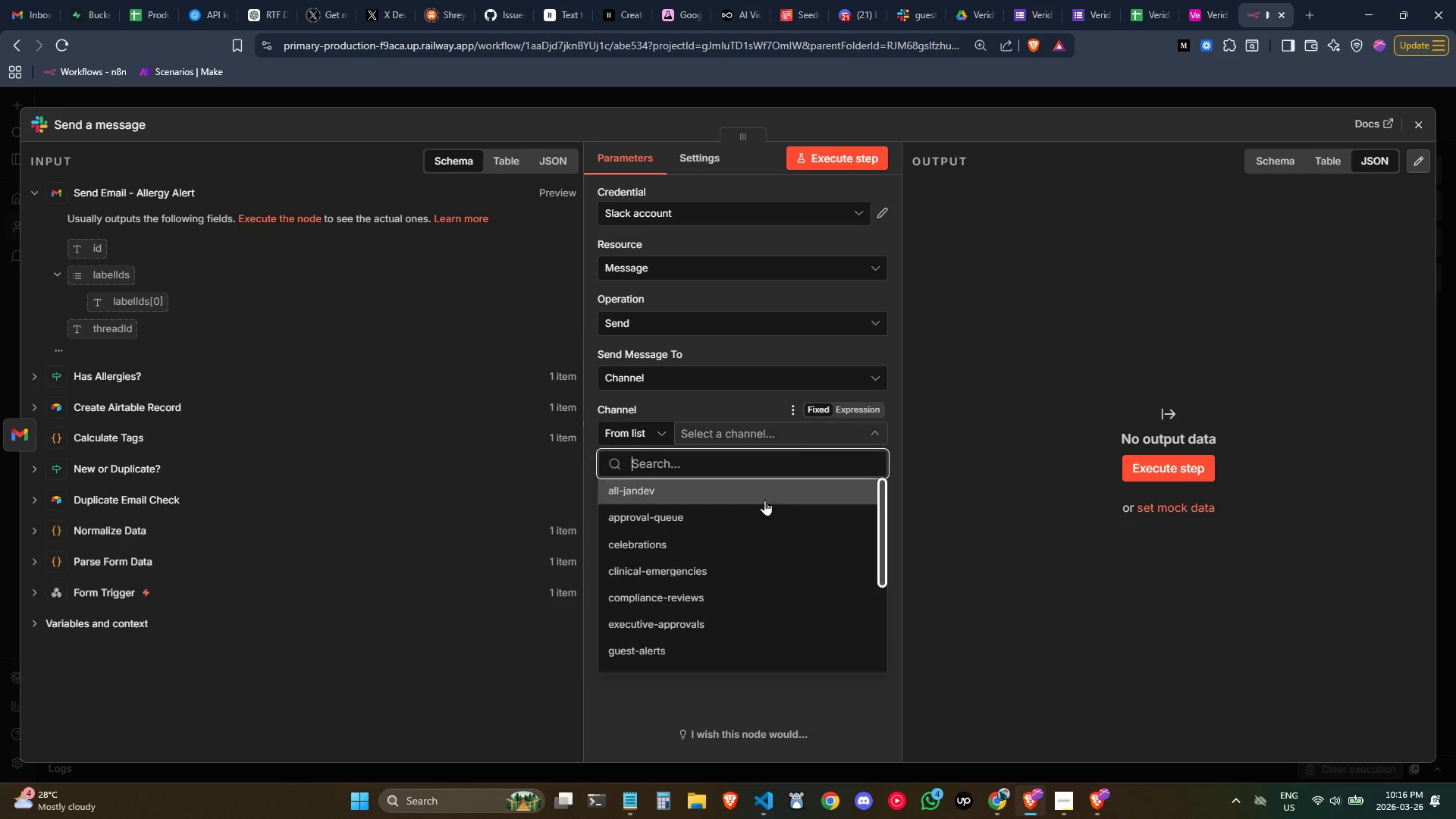 
scroll: coordinate [743, 602], scroll_direction: down, amount: 1.0
 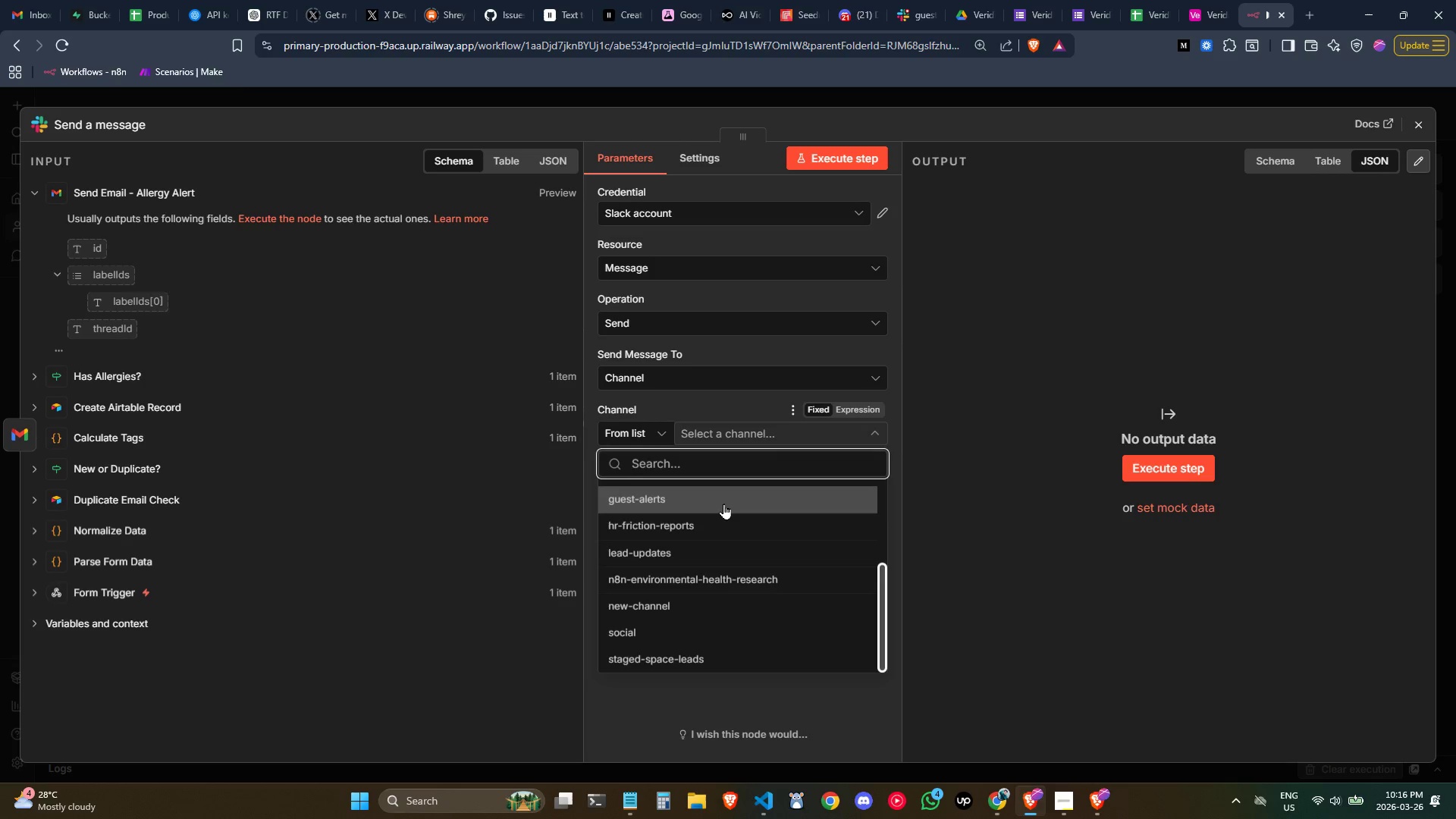 
left_click([723, 504])
 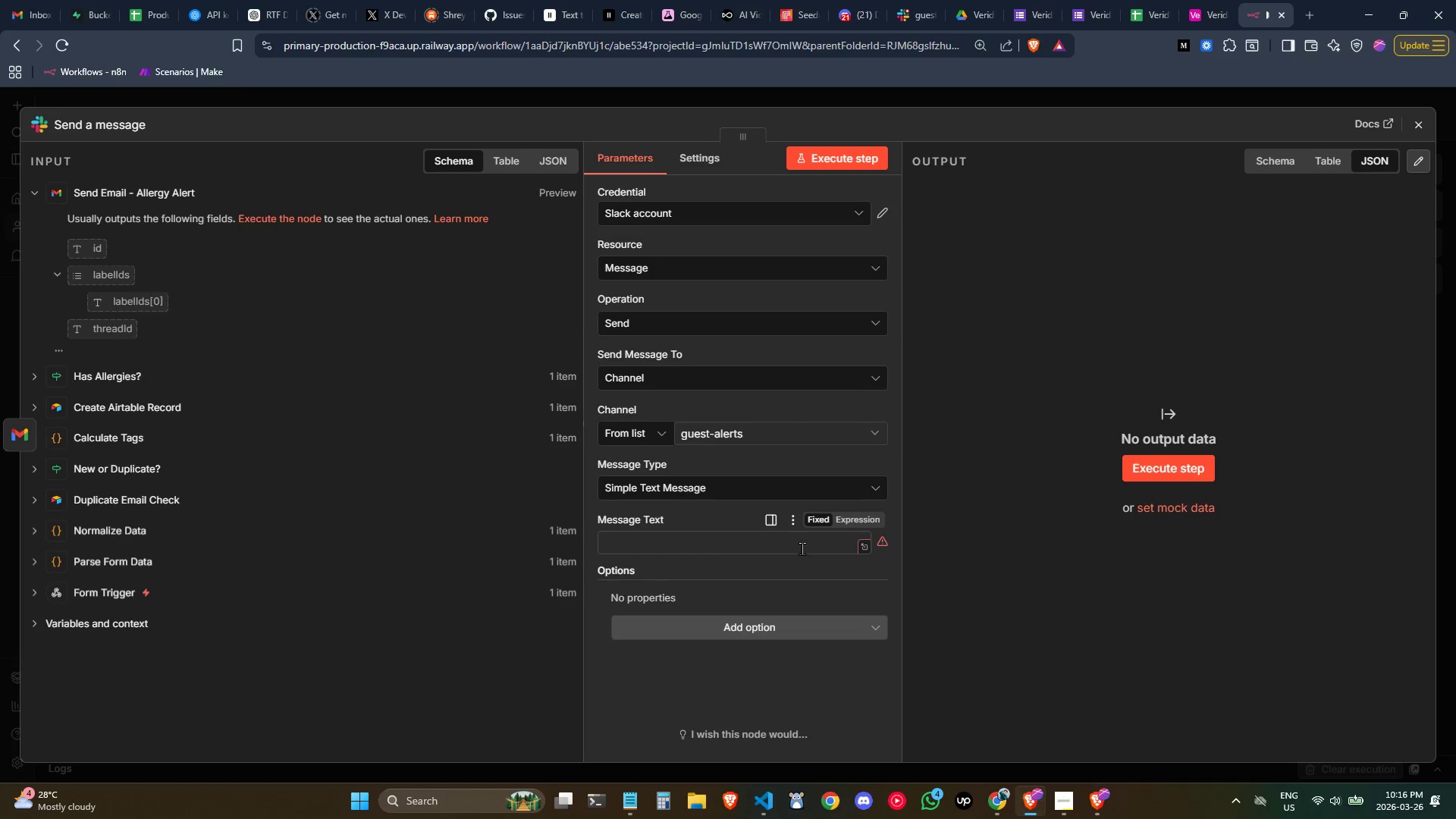 
left_click([864, 547])
 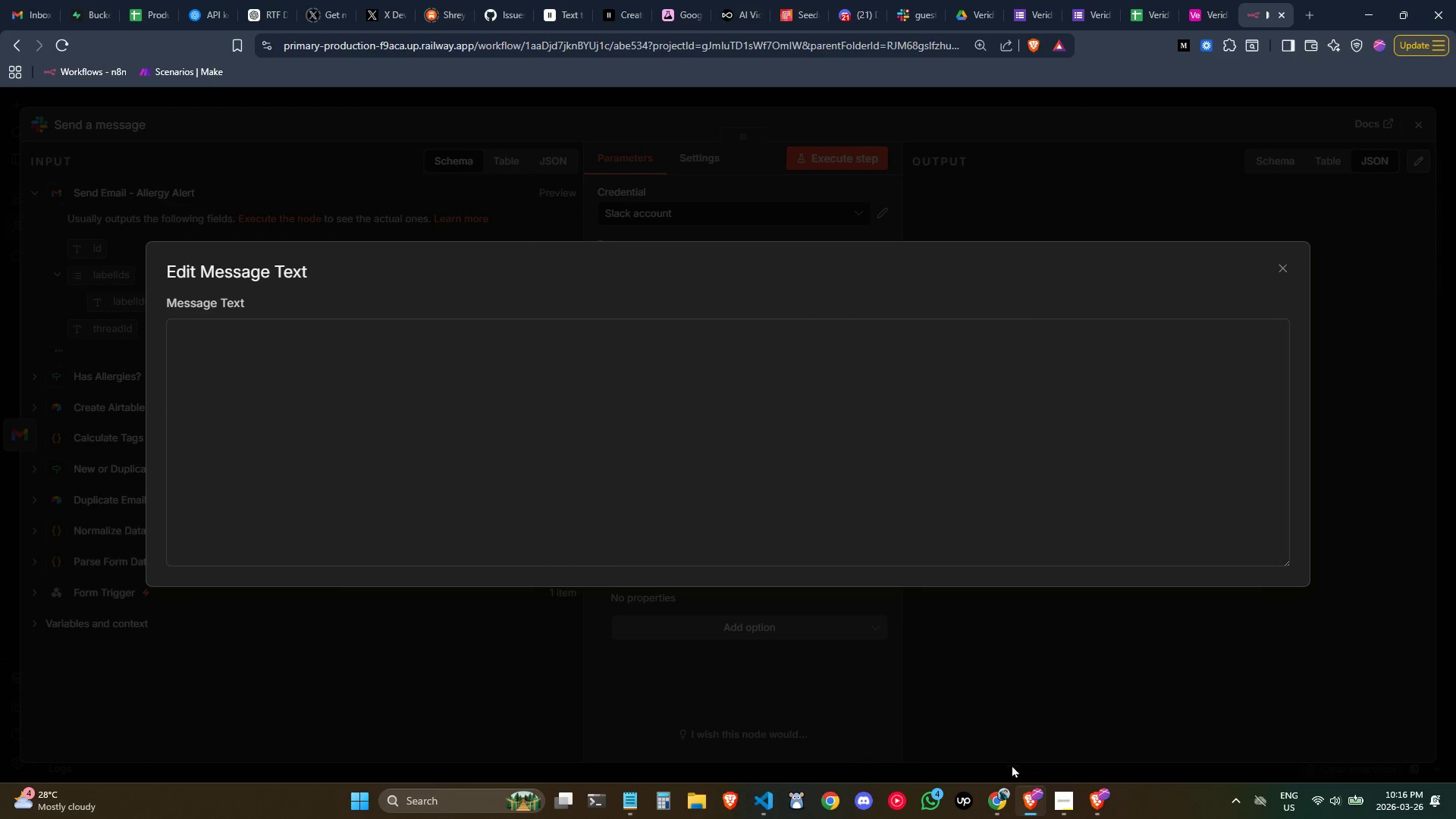 
left_click([1062, 802])